 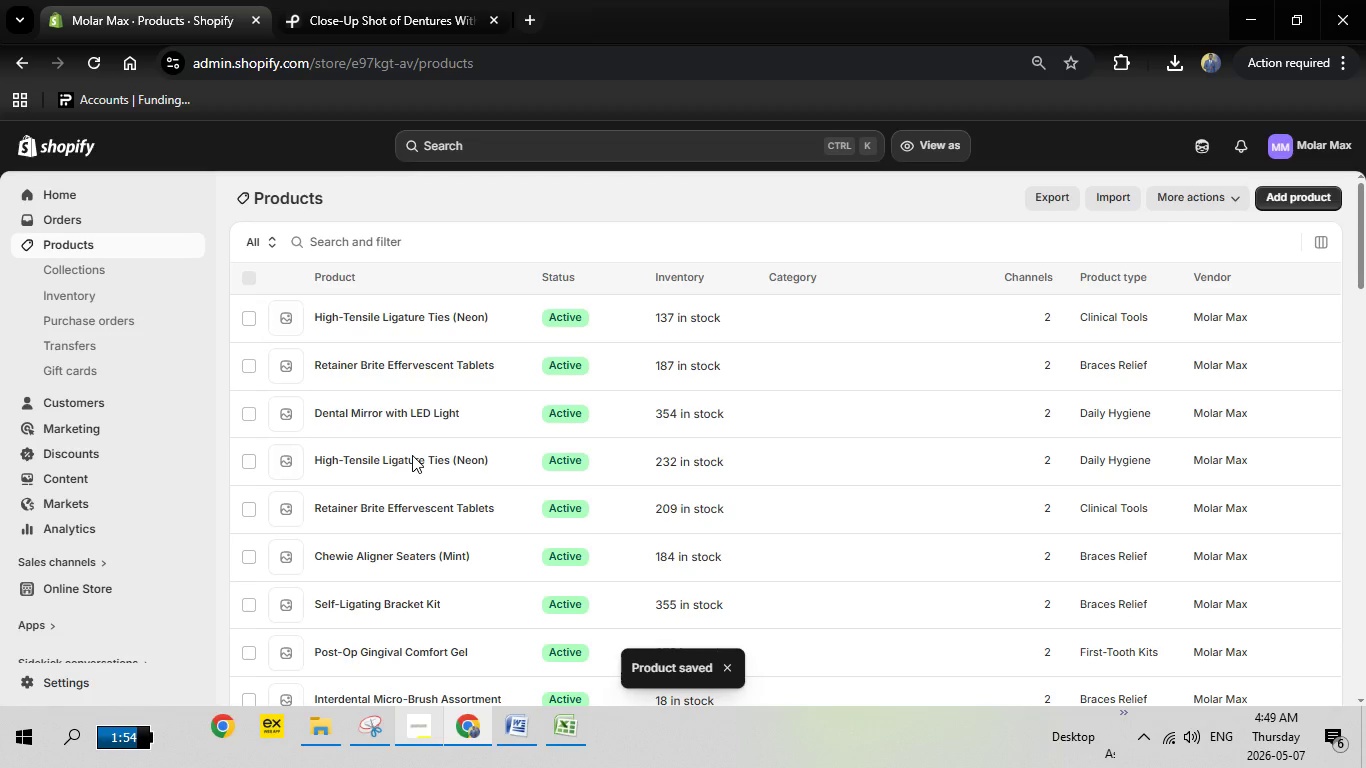 
scroll: coordinate [435, 467], scroll_direction: down, amount: 11.0
 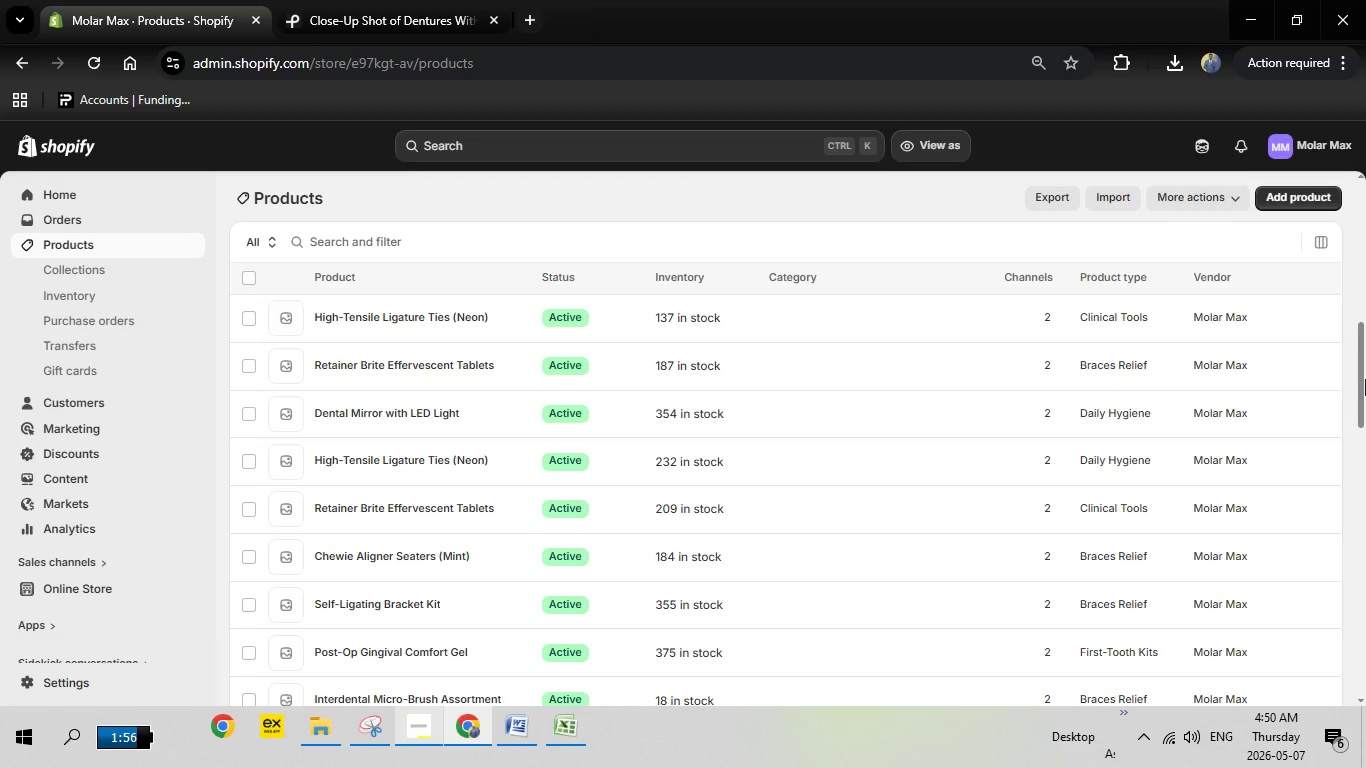 
left_click_drag(start_coordinate=[1365, 441], to_coordinate=[1362, 646])
 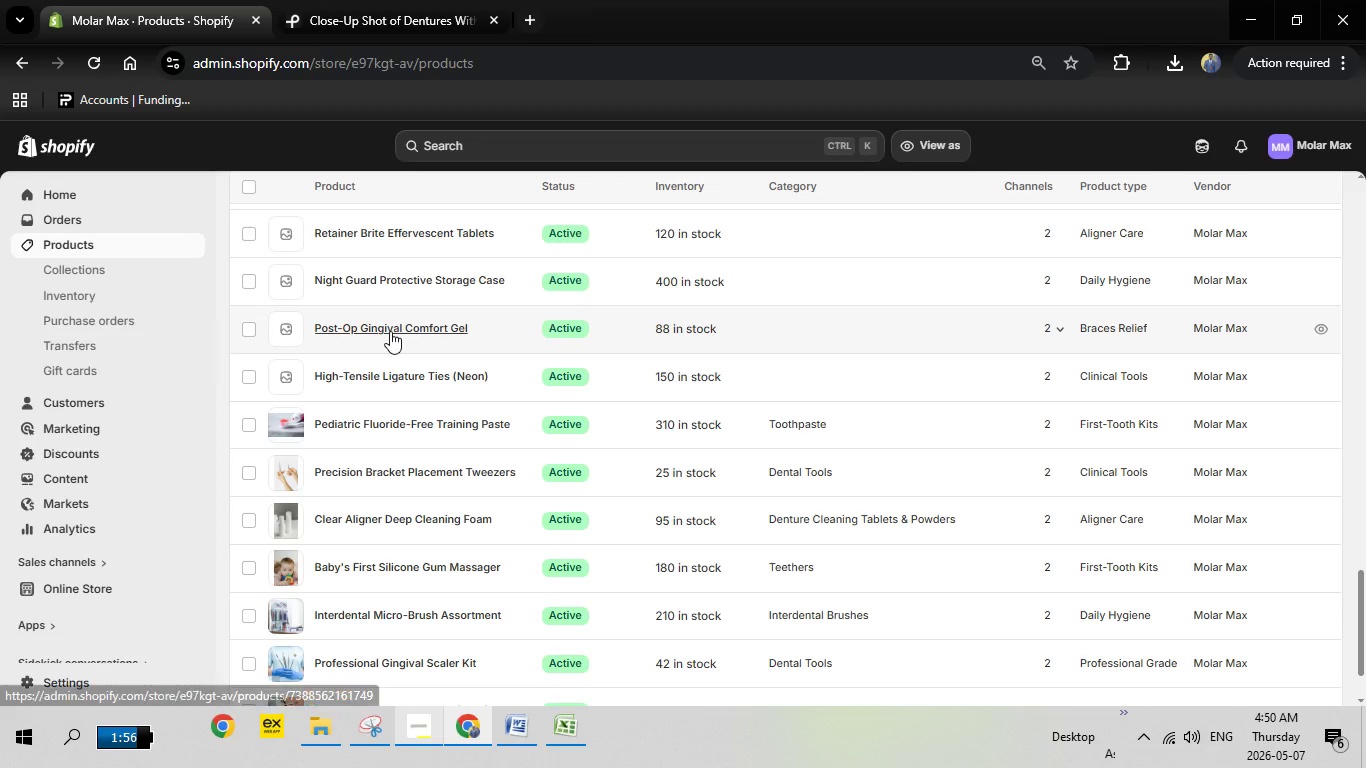 
left_click([390, 331])
 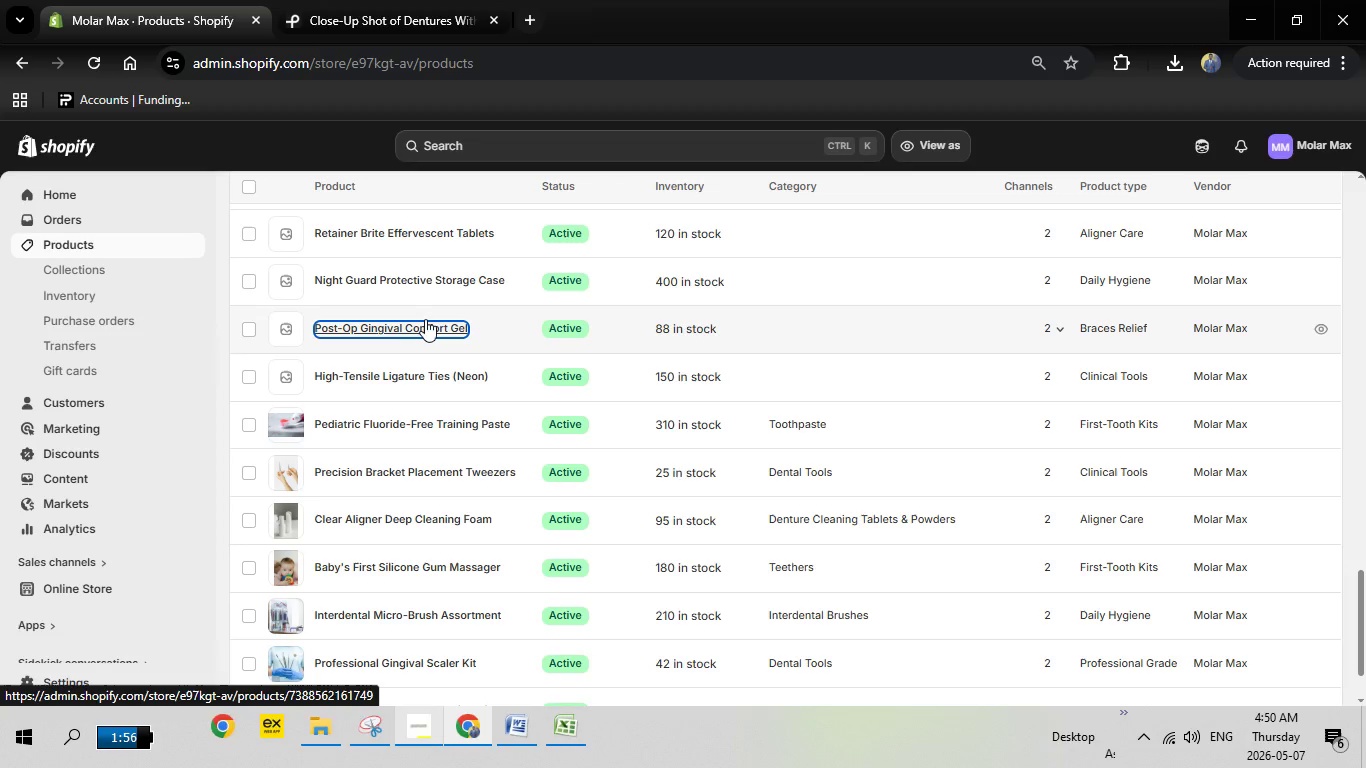 
mouse_move([434, 296])
 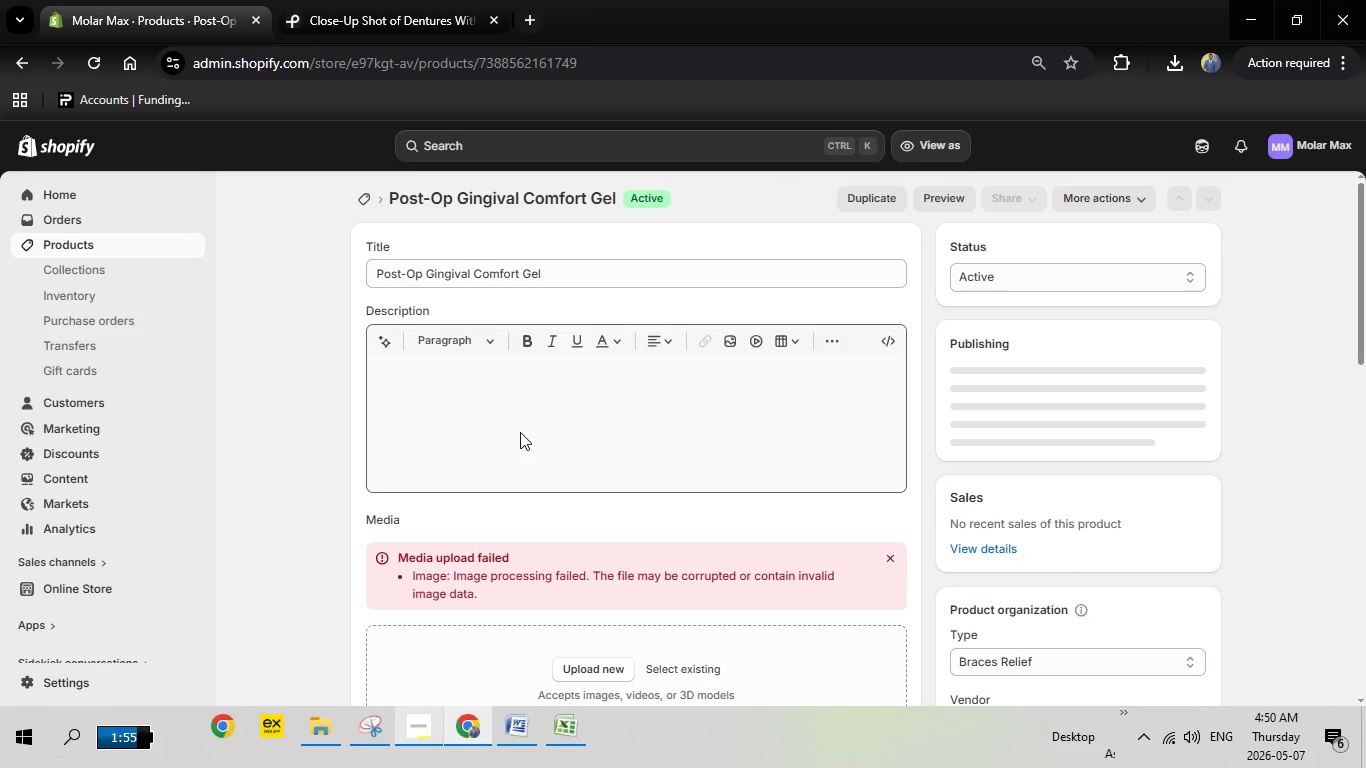 
scroll: coordinate [543, 429], scroll_direction: down, amount: 1.0
 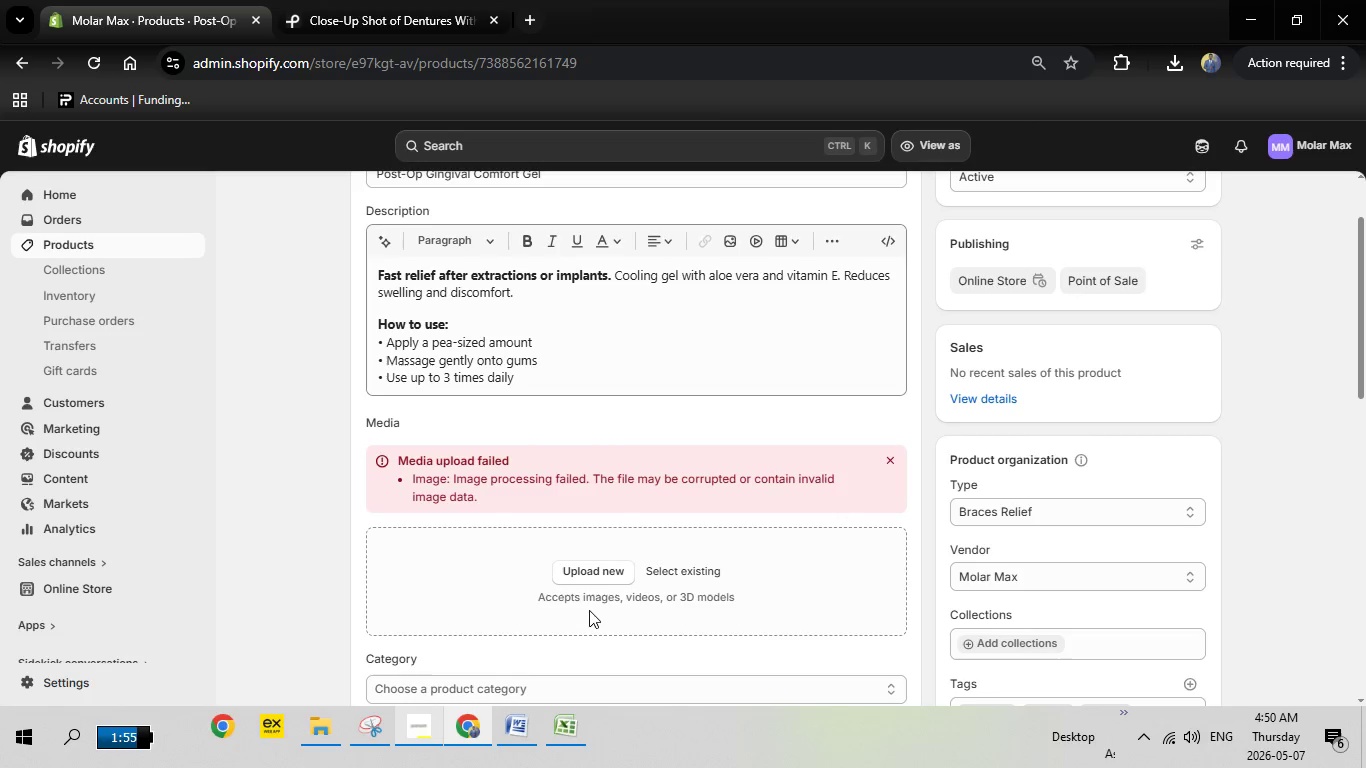 
scroll: coordinate [589, 608], scroll_direction: up, amount: 1.0
 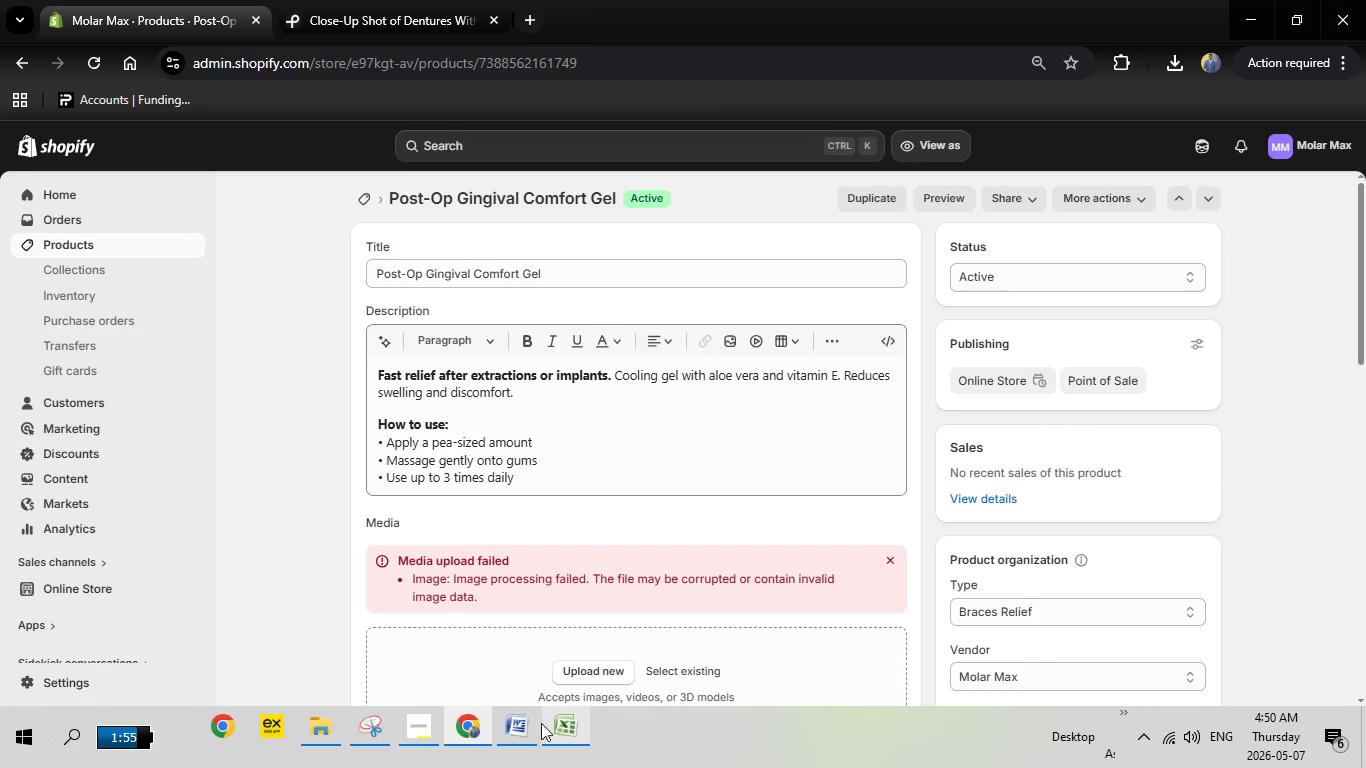 
left_click([573, 728])
 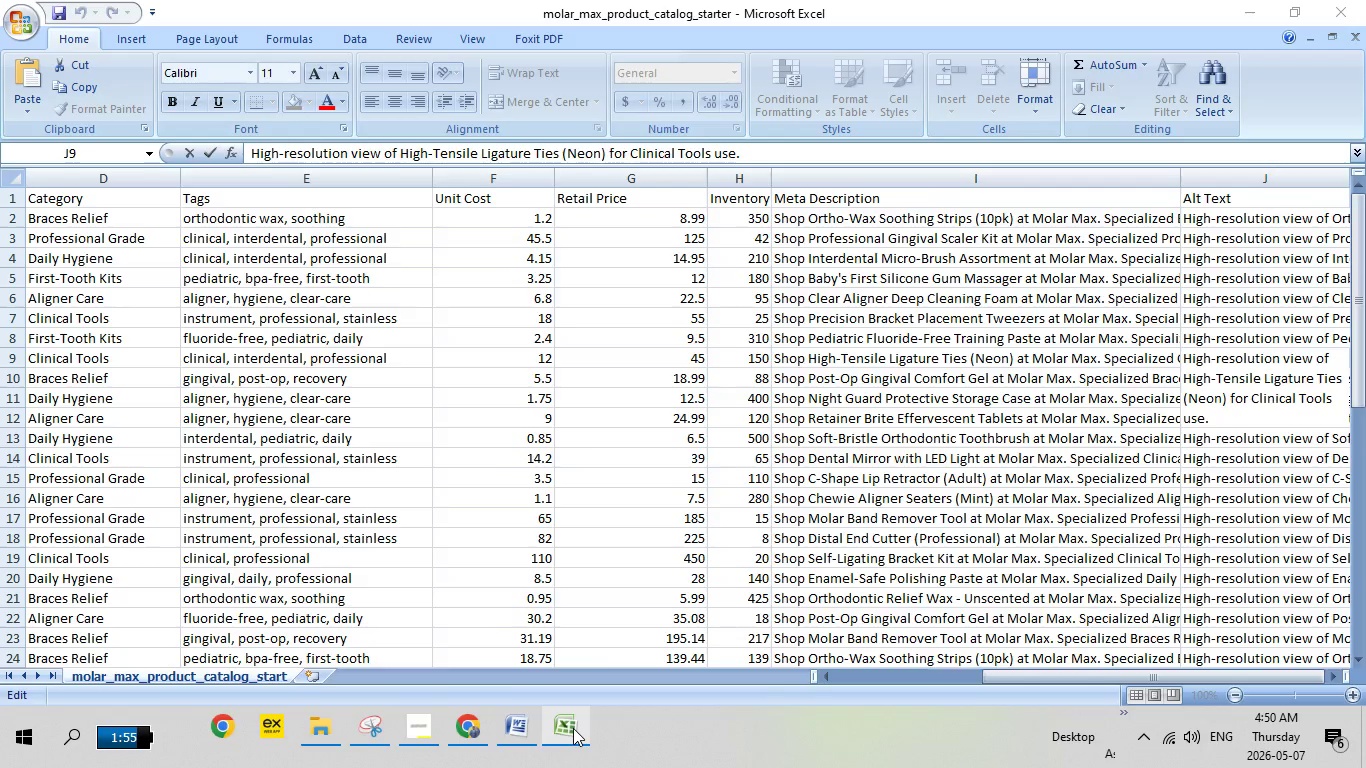 
left_click([573, 728])
 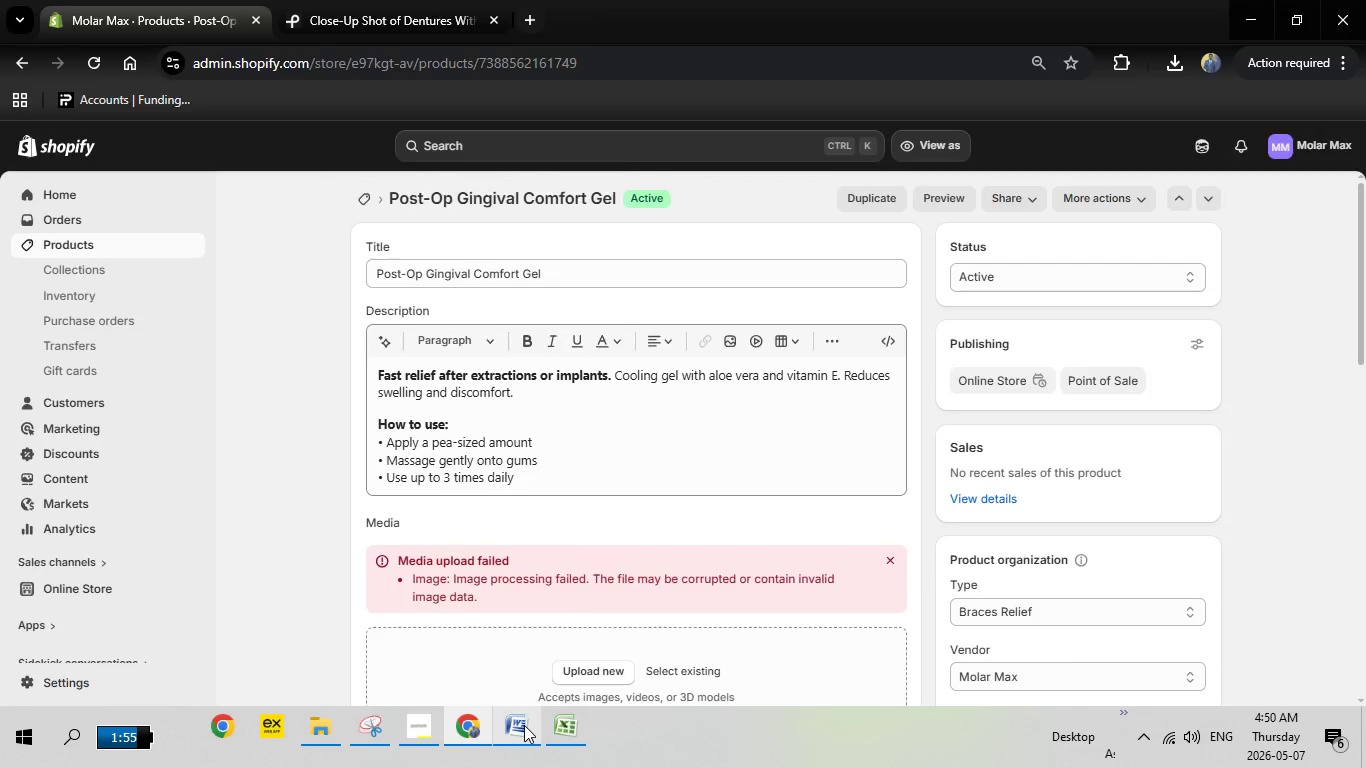 
left_click([524, 725])
 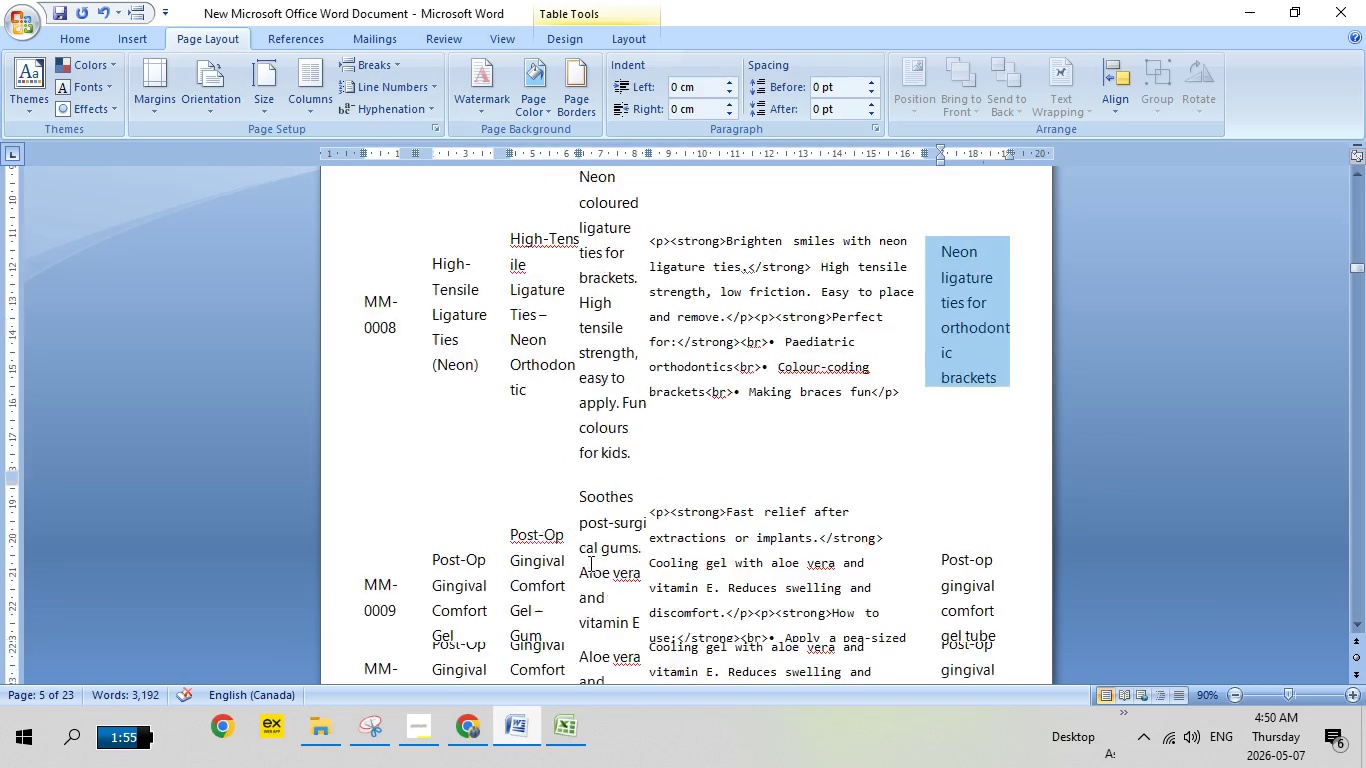 
scroll: coordinate [590, 563], scroll_direction: down, amount: 7.0
 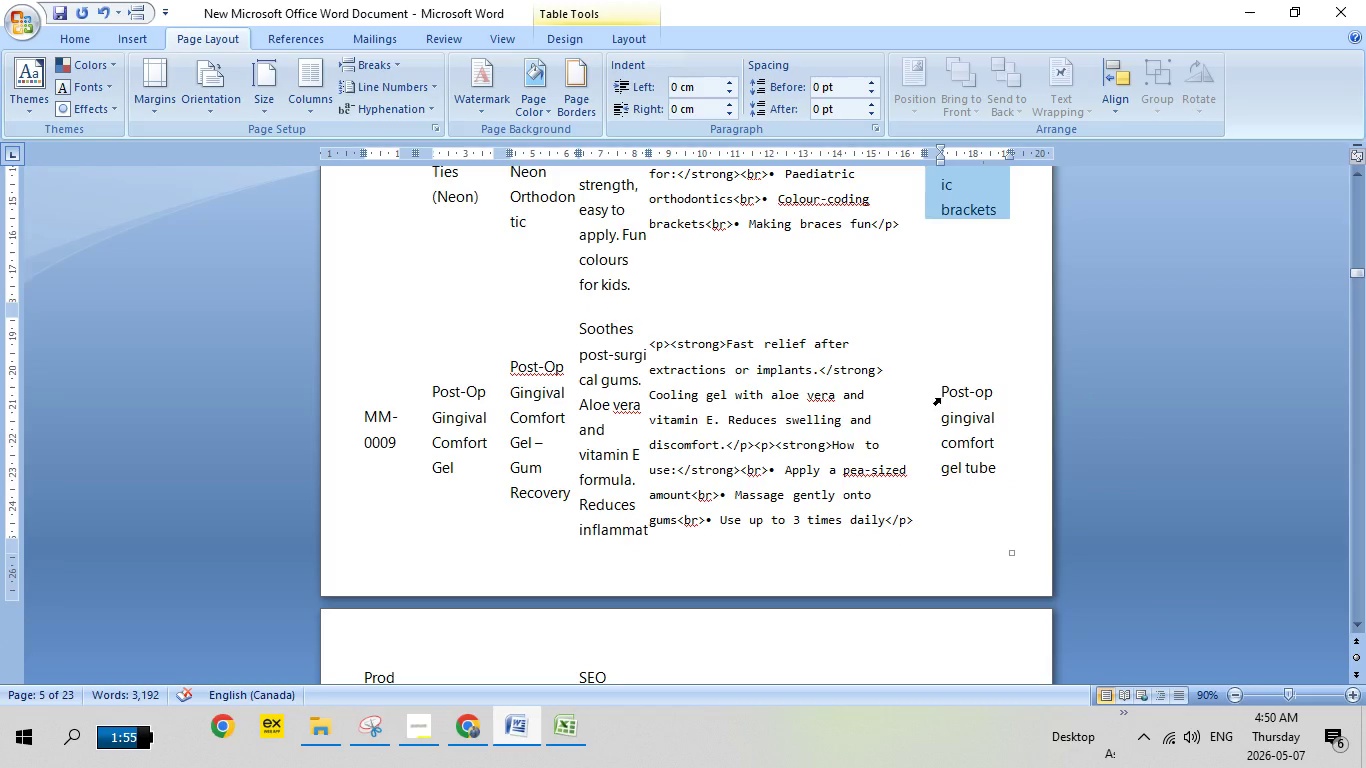 
left_click([940, 398])
 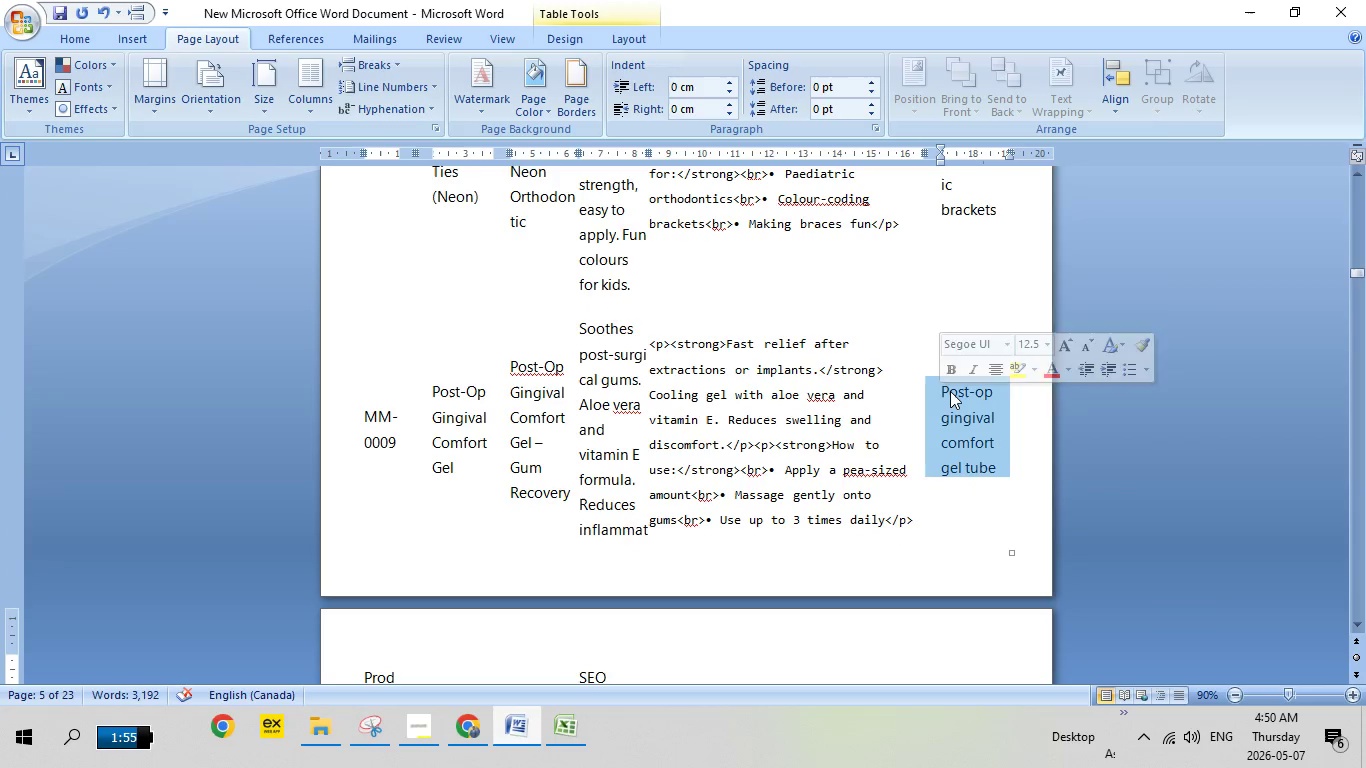 
right_click([950, 391])
 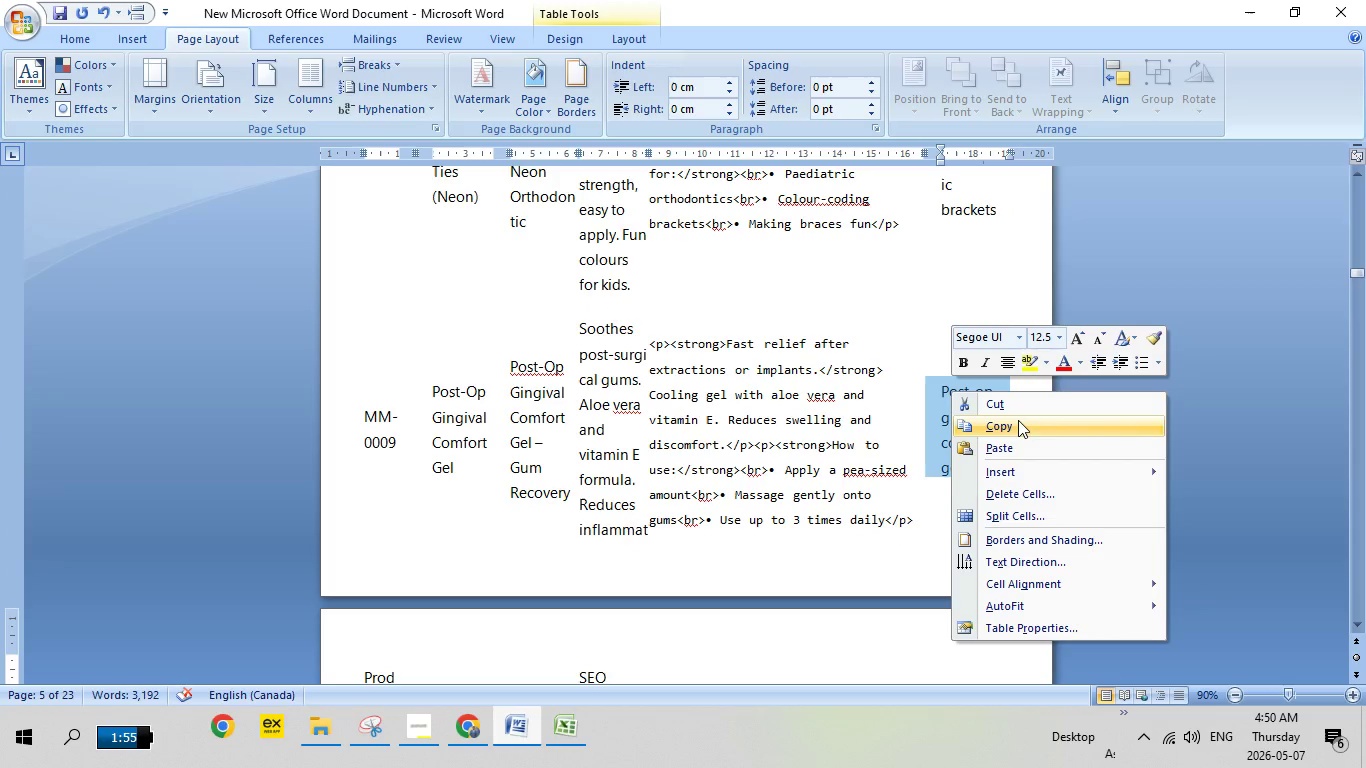 
left_click([1018, 421])
 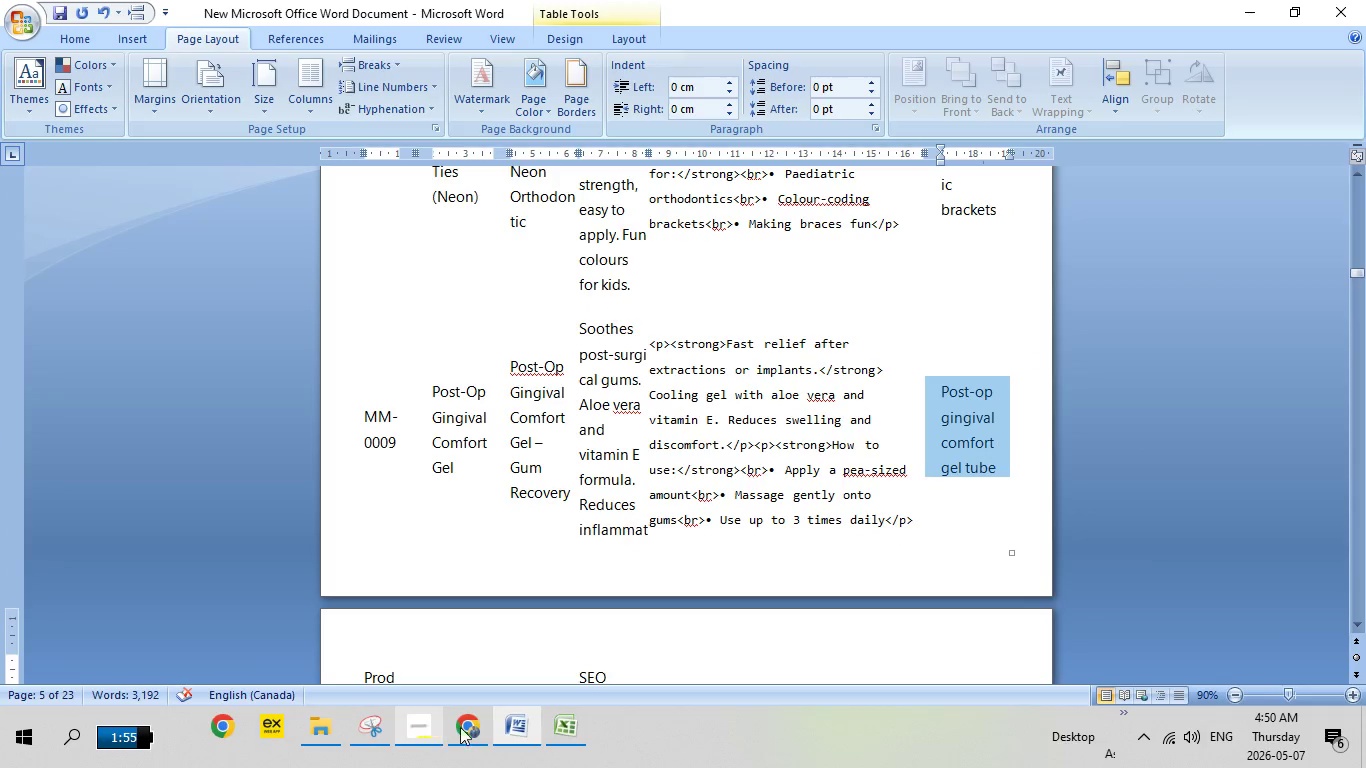 
left_click([469, 727])
 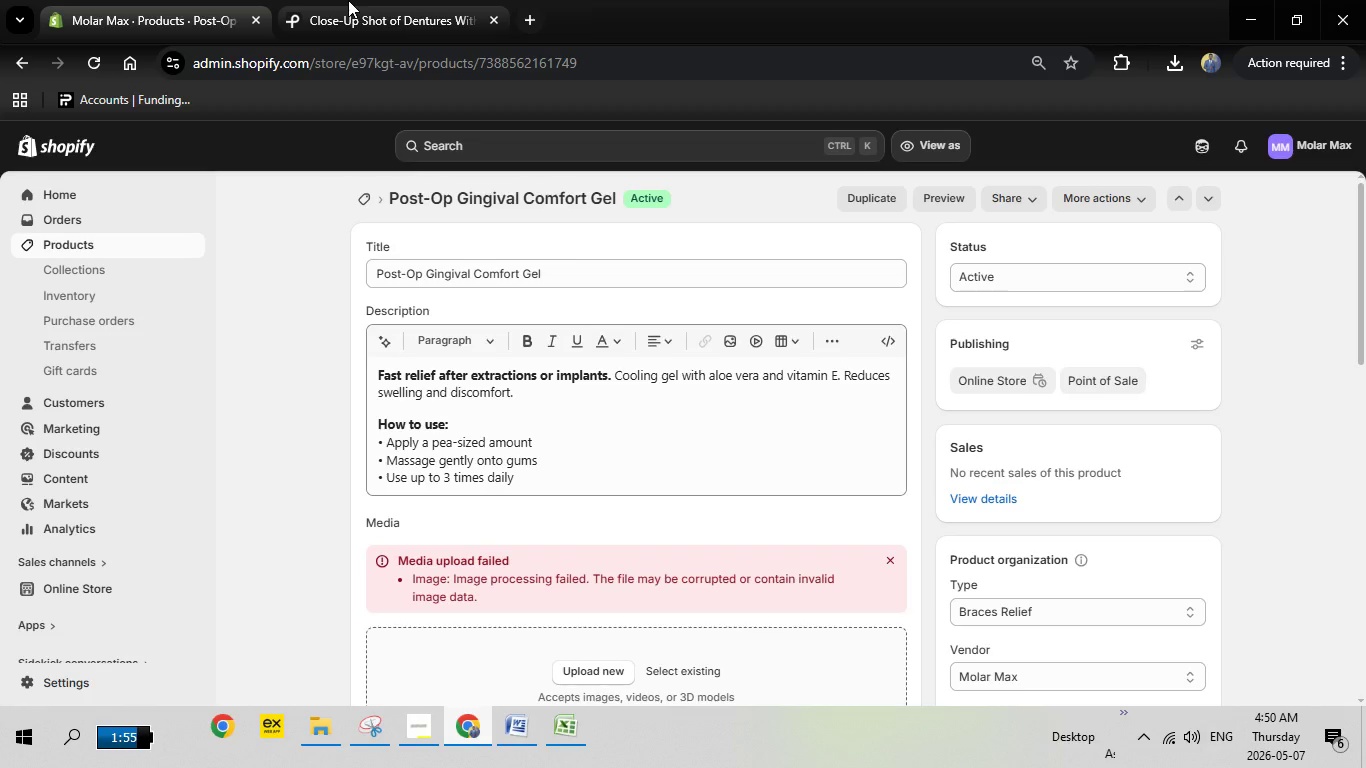 
left_click([348, 0])
 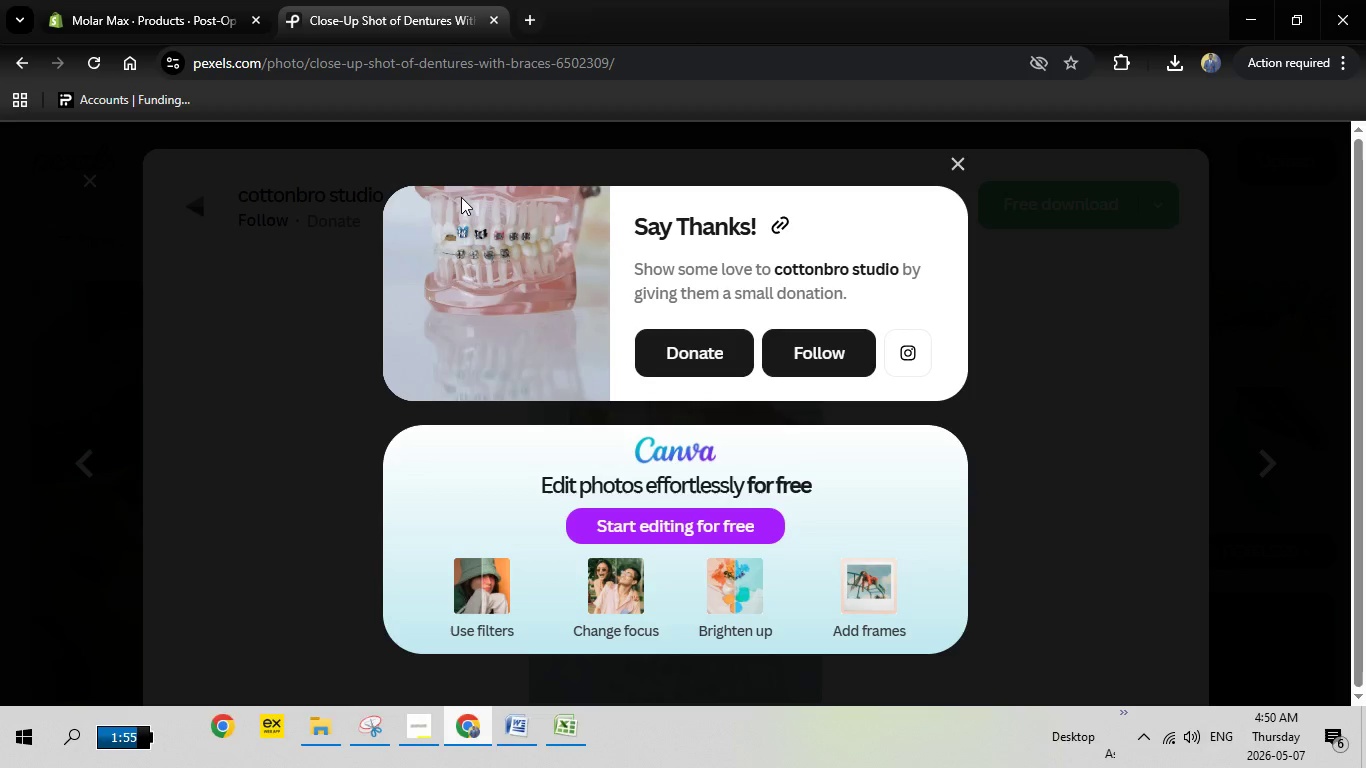 
key(Escape)
 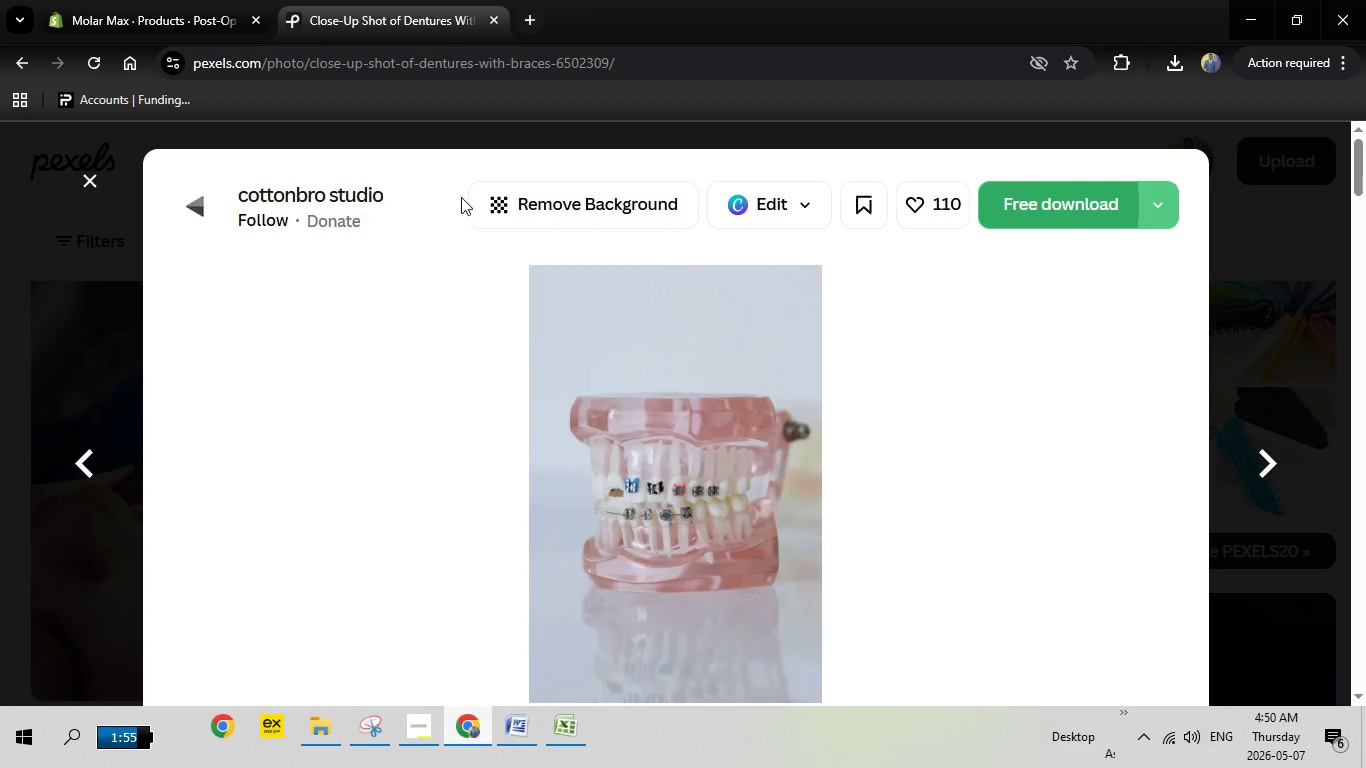 
key(Escape)
 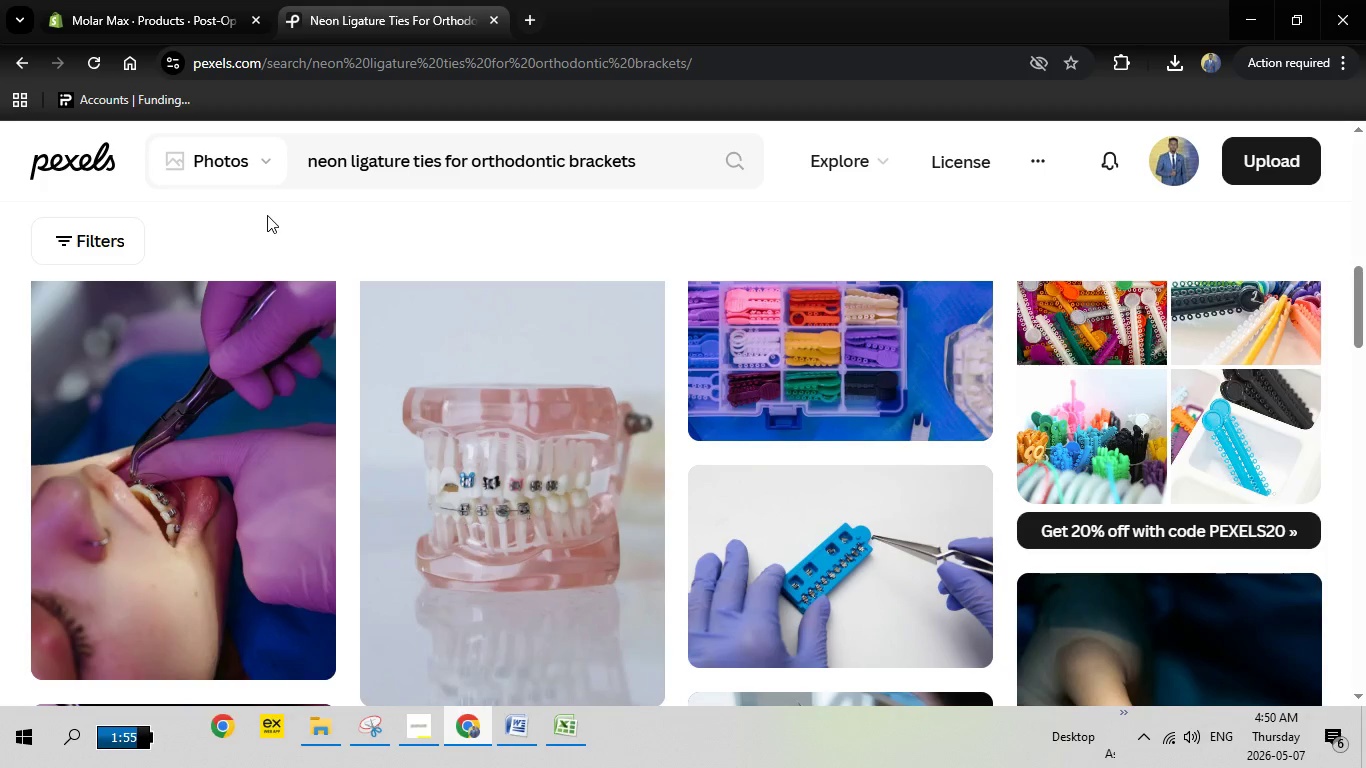 
wait(17.17)
 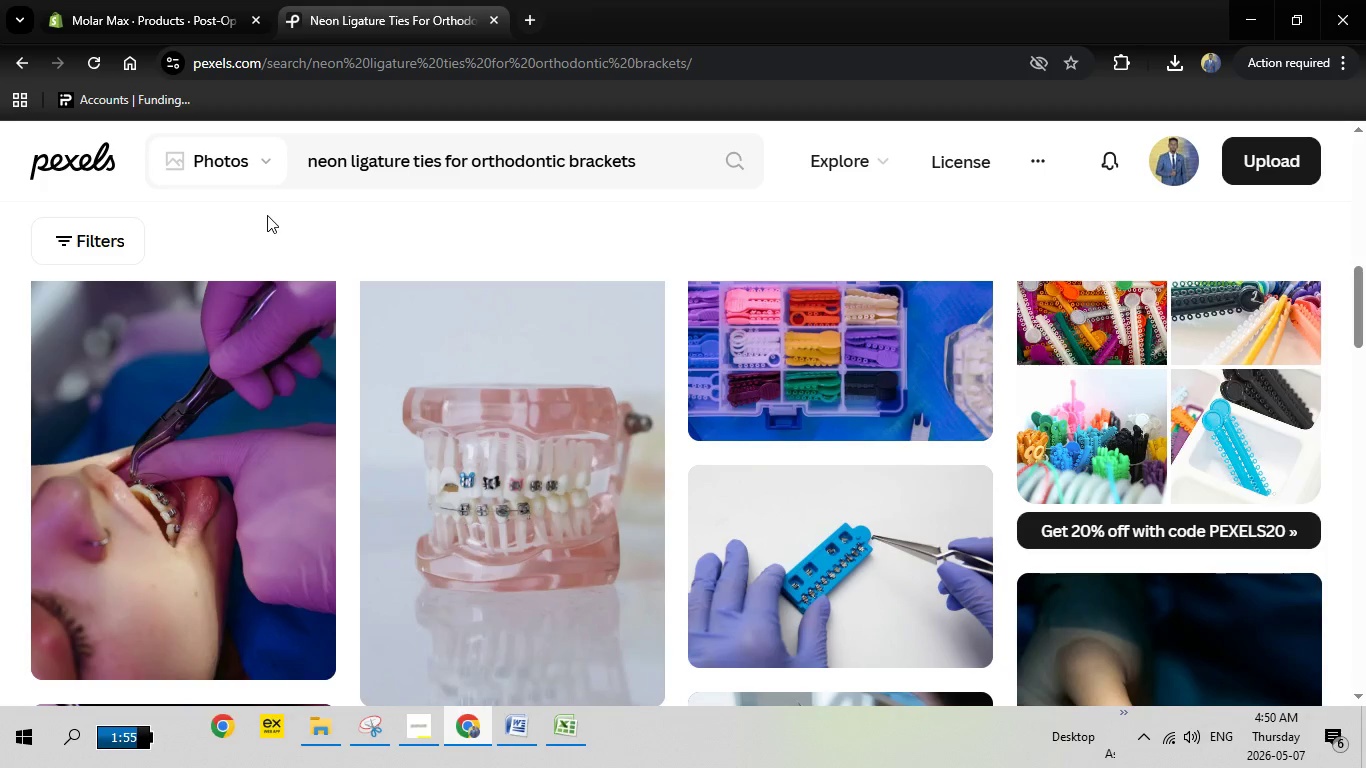 
mouse_move([1144, 769])
 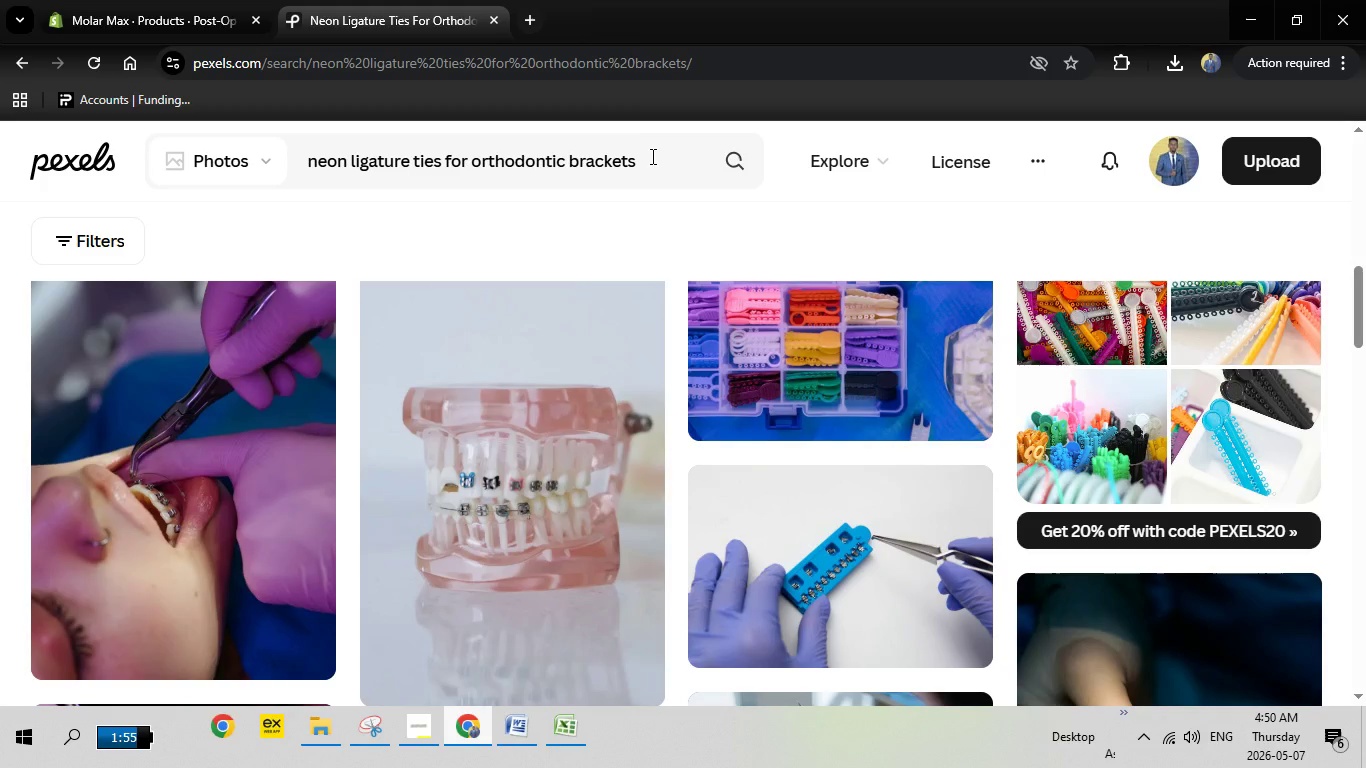 
left_click_drag(start_coordinate=[653, 157], to_coordinate=[184, 140])
 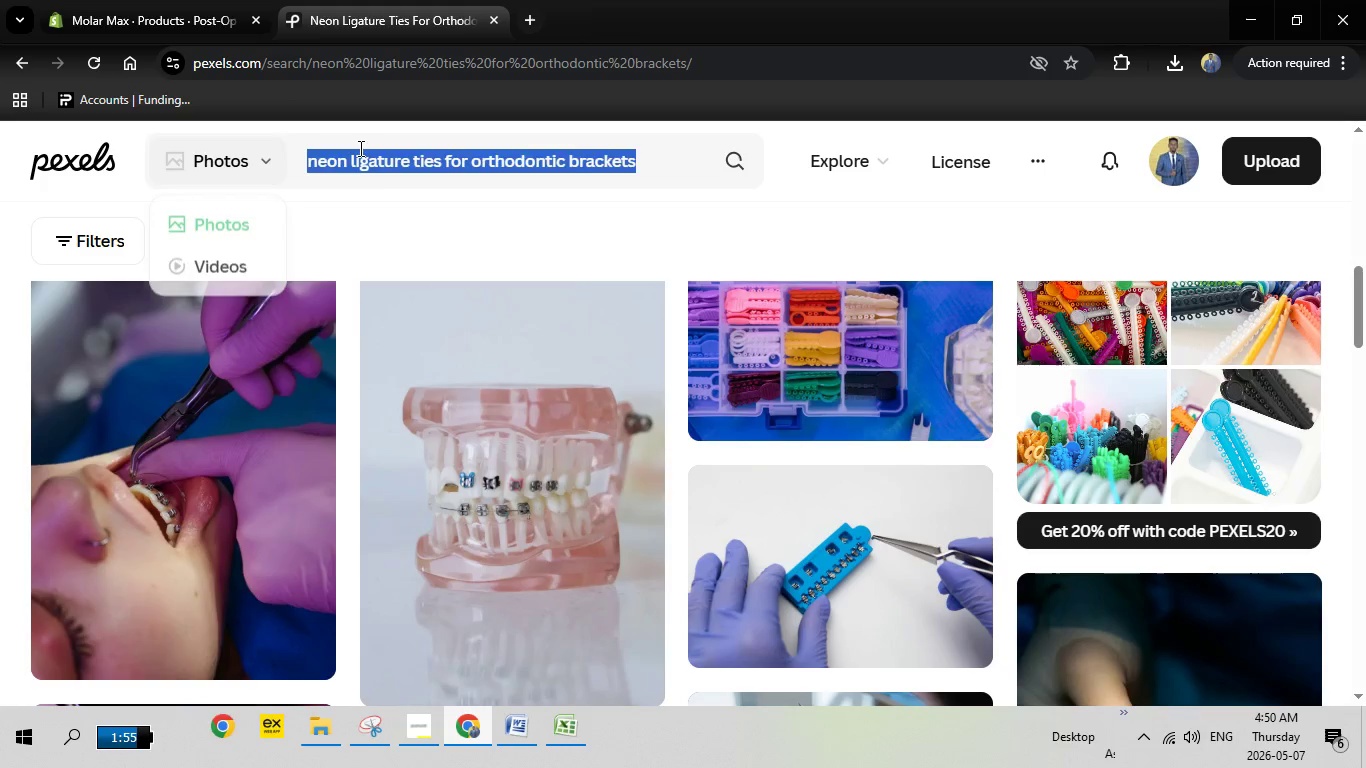 
key(Backspace)
 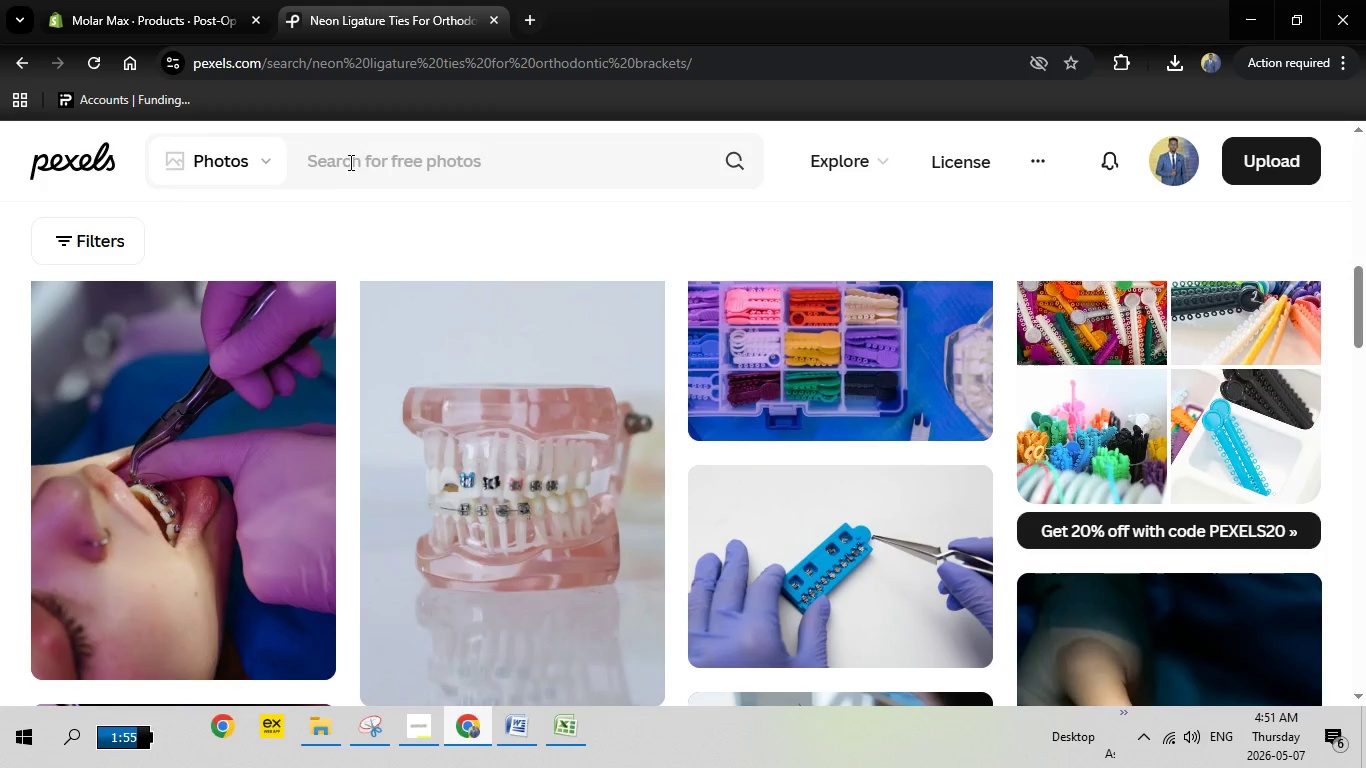 
right_click([349, 161])
 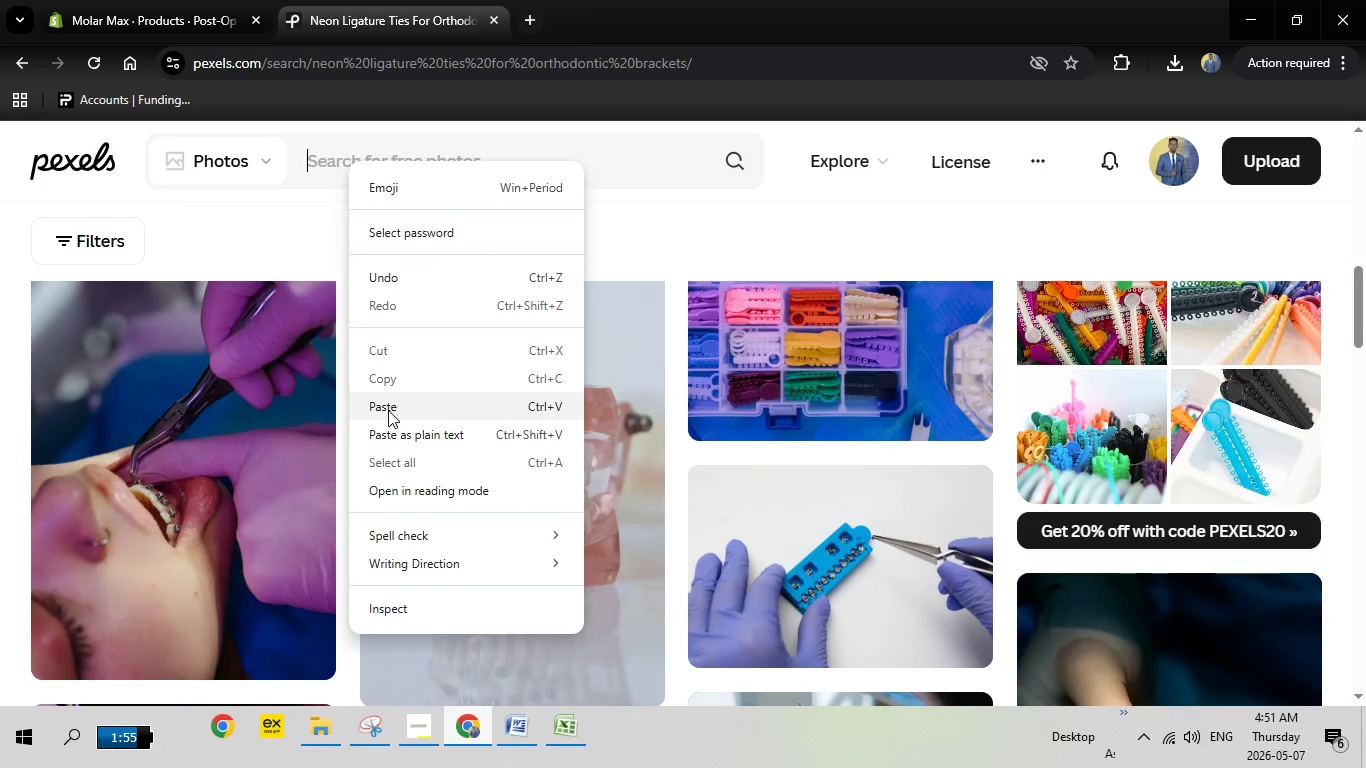 
left_click([388, 410])
 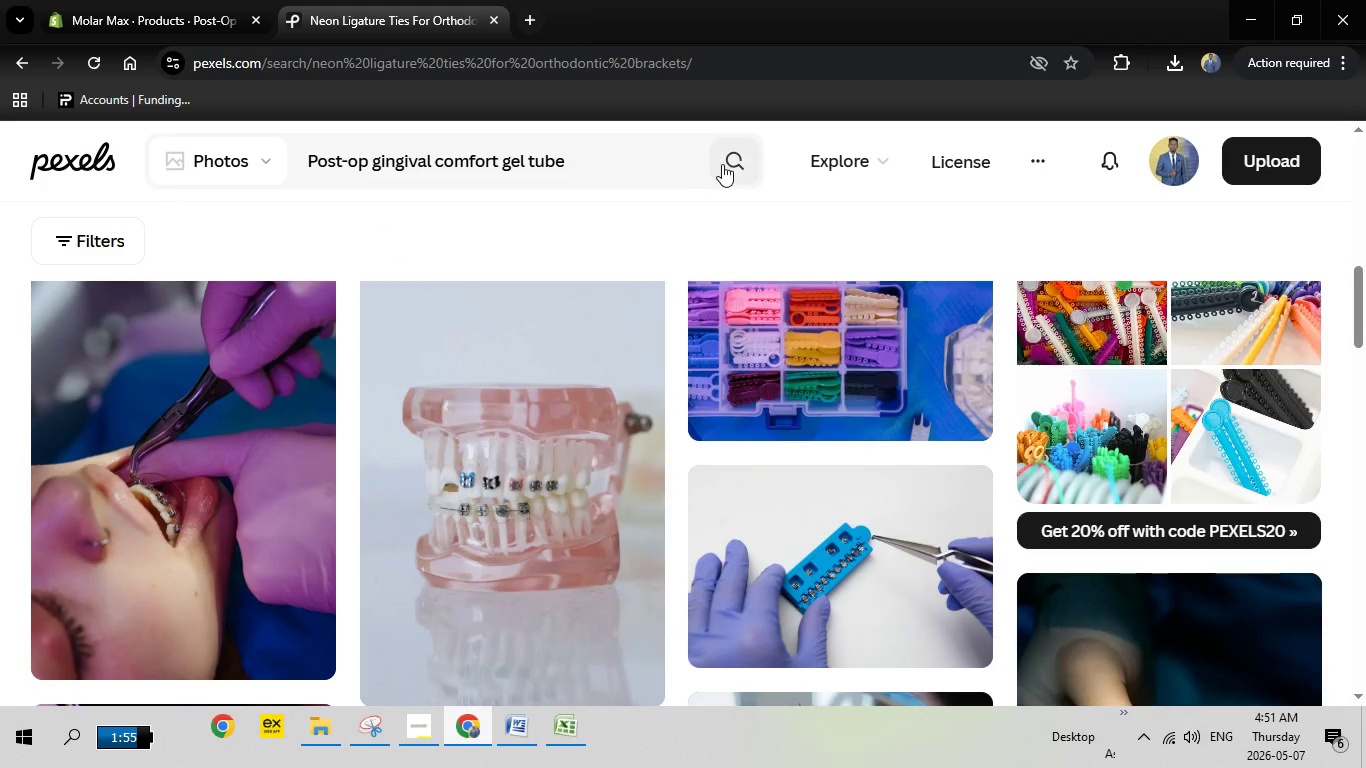 
left_click([722, 164])
 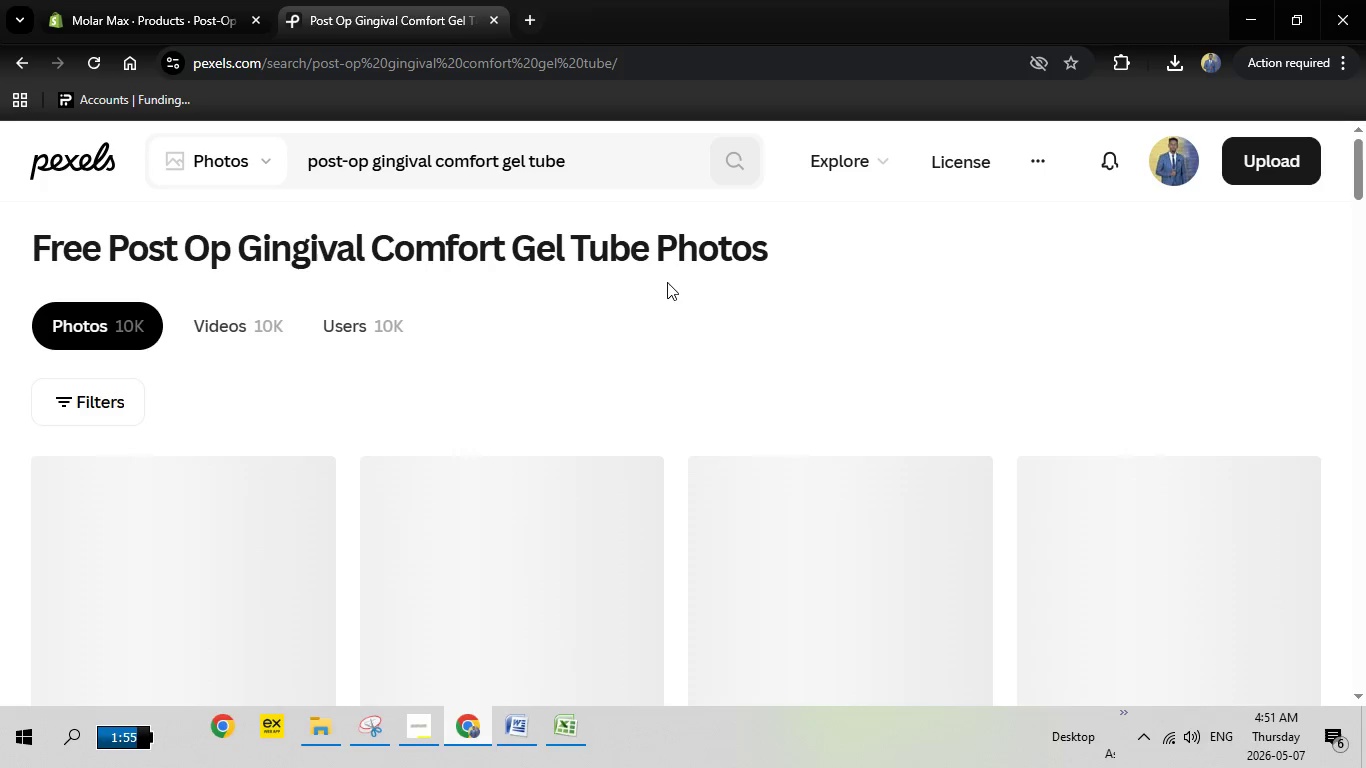 
wait(6.17)
 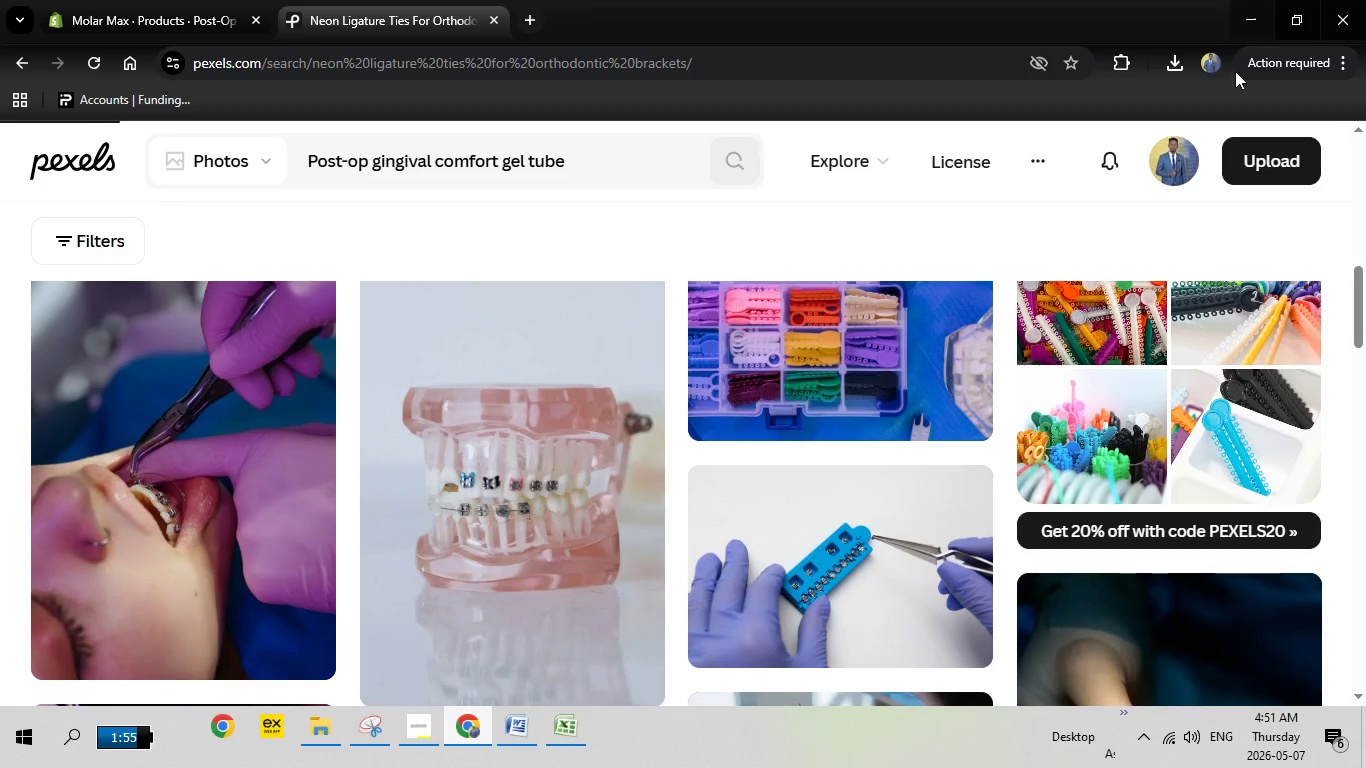 
scroll: coordinate [501, 394], scroll_direction: down, amount: 2.0
 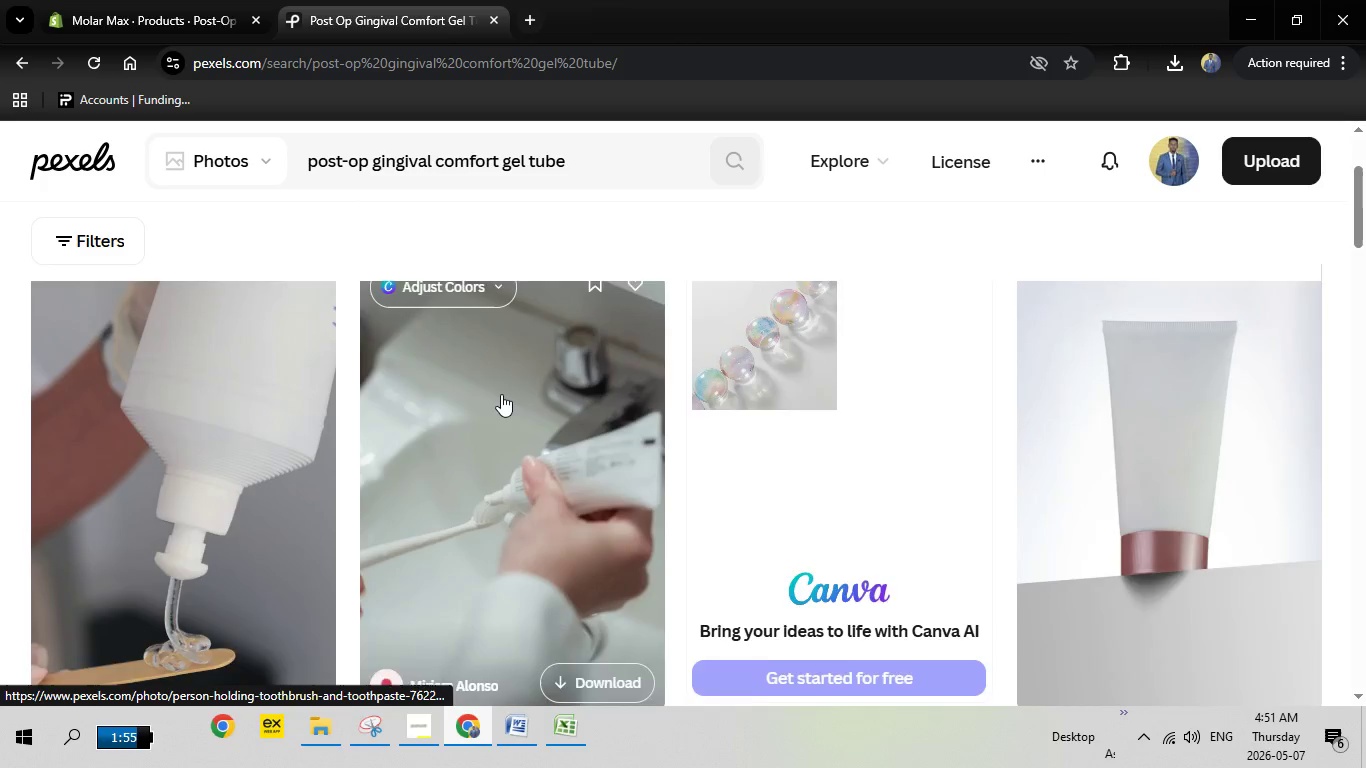 
scroll: coordinate [501, 394], scroll_direction: none, amount: 0.0
 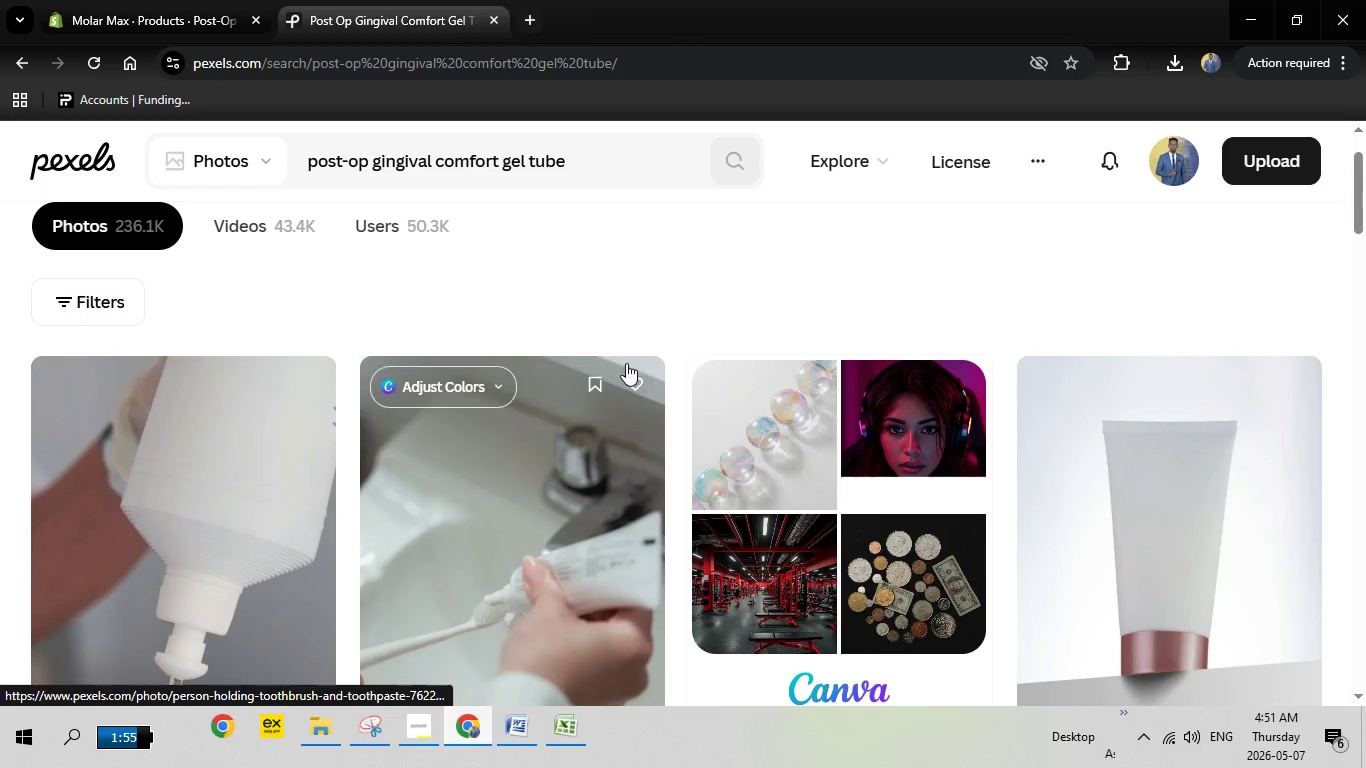 
scroll: coordinate [626, 362], scroll_direction: down, amount: 1.0
 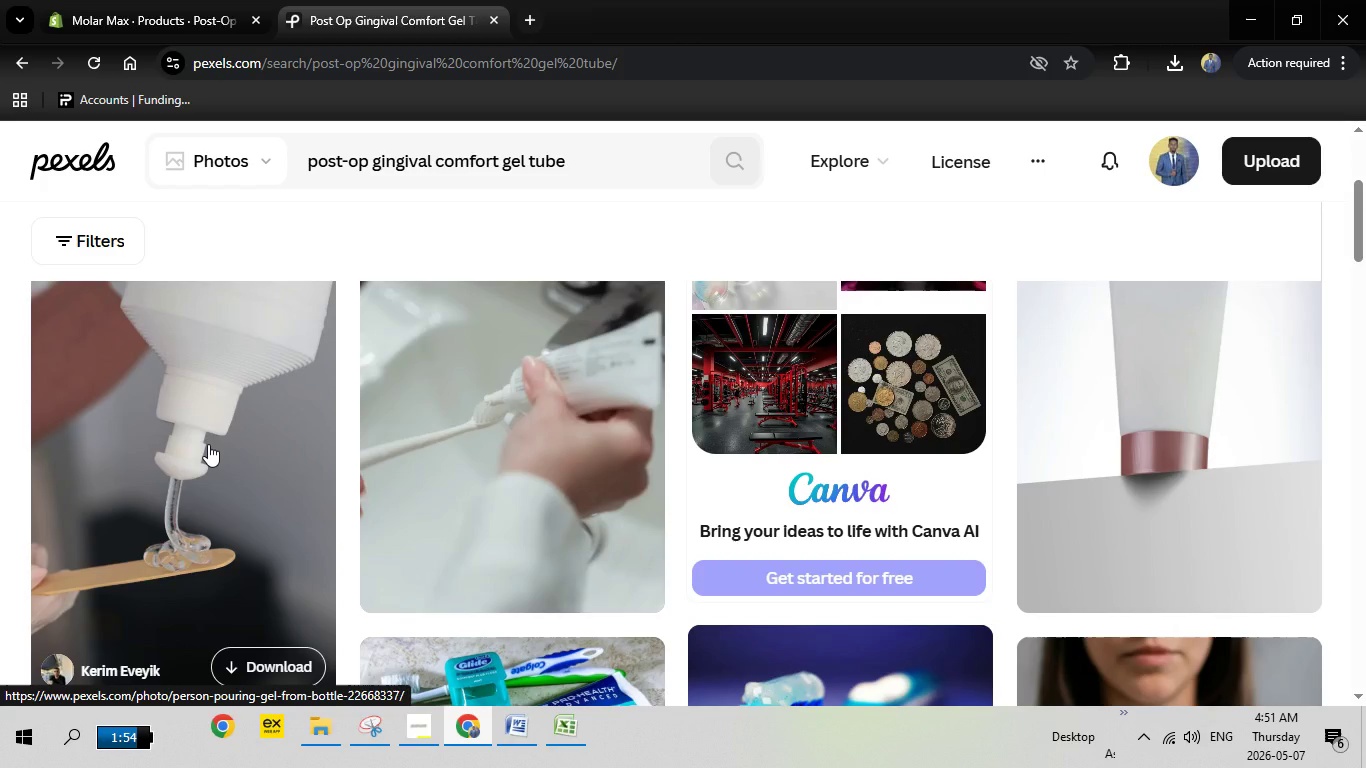 
left_click([208, 444])
 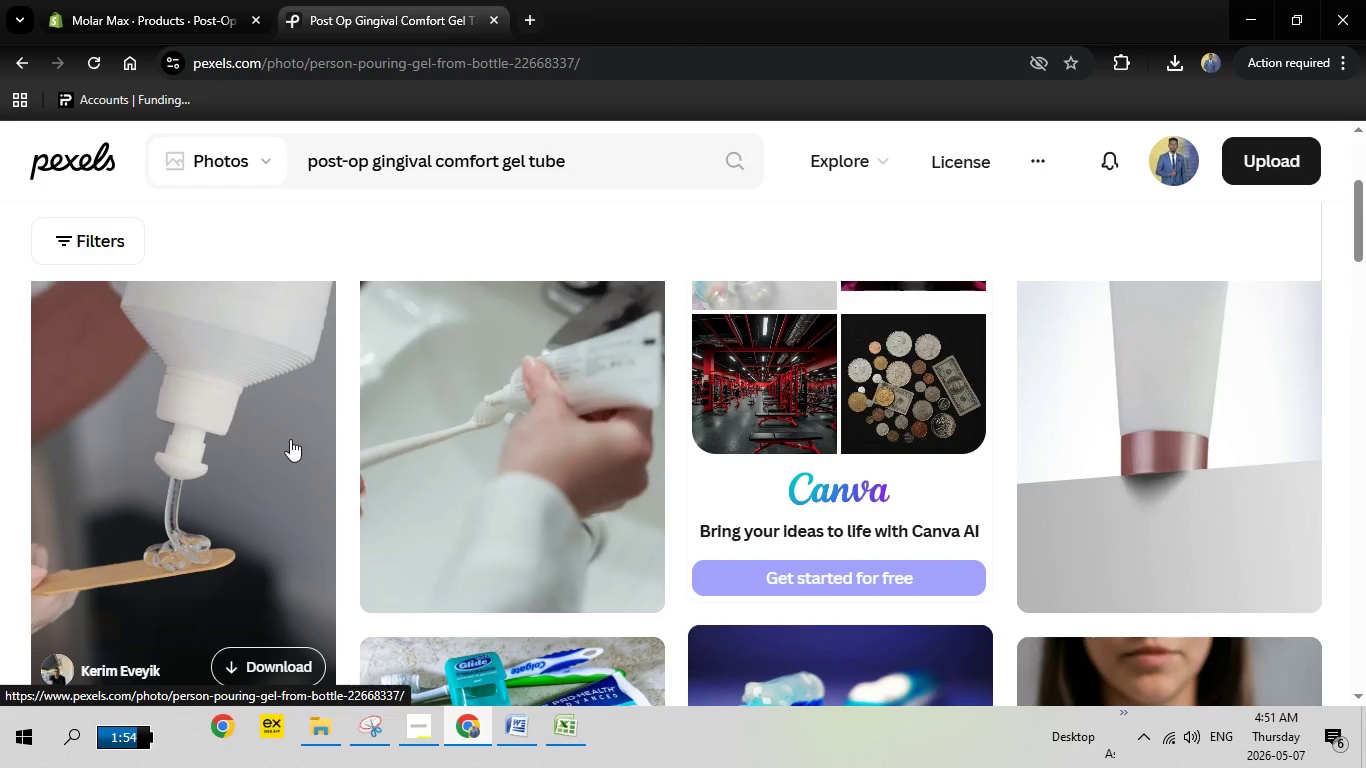 
scroll: coordinate [311, 419], scroll_direction: down, amount: 2.0
 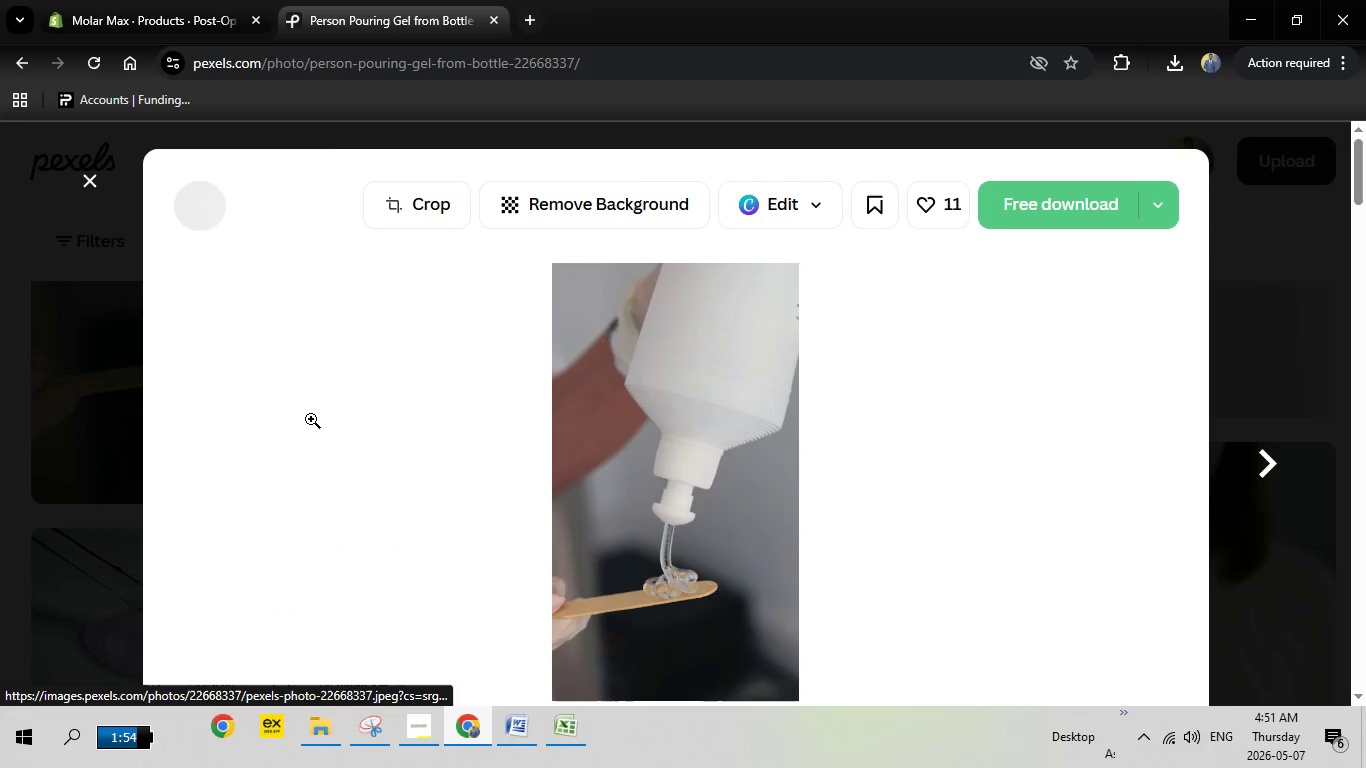 
key(Escape)
 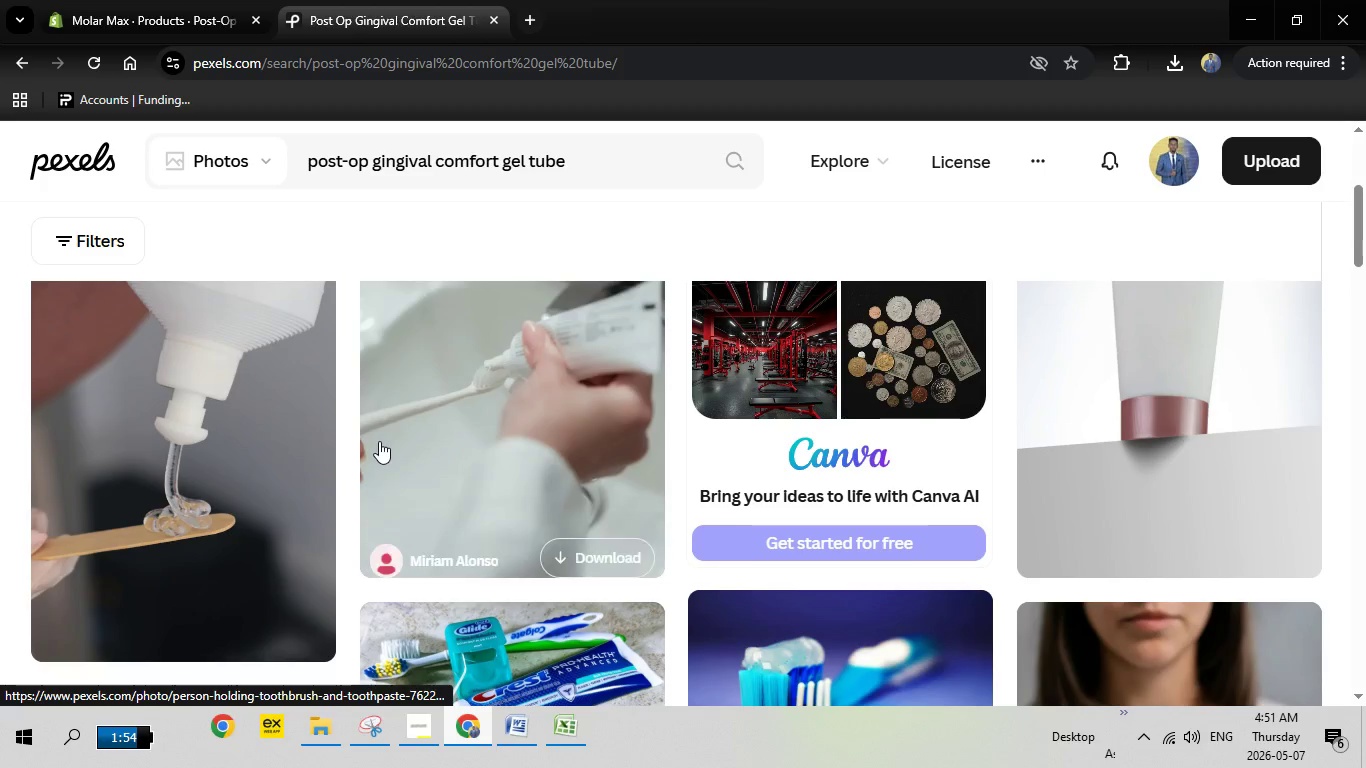 
scroll: coordinate [379, 441], scroll_direction: down, amount: 2.0
 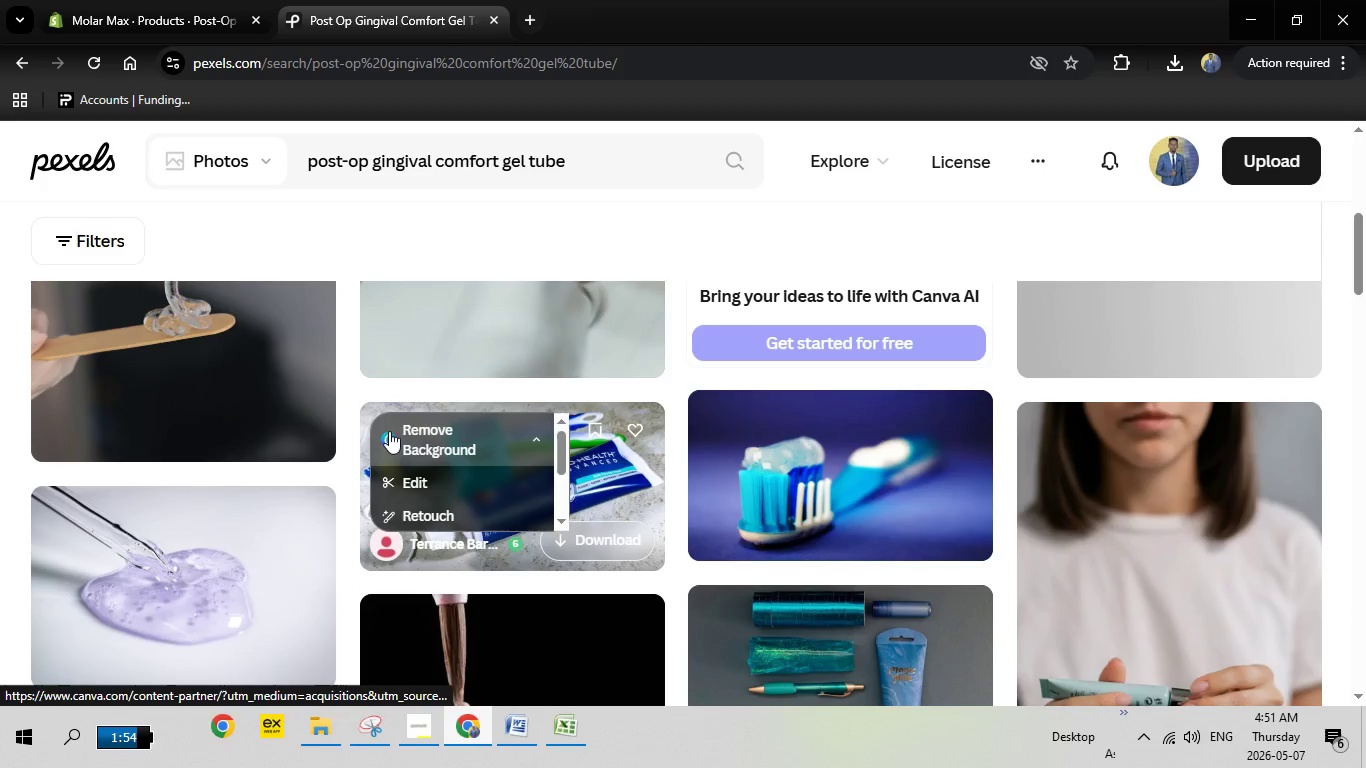 
mouse_move([605, 332])
 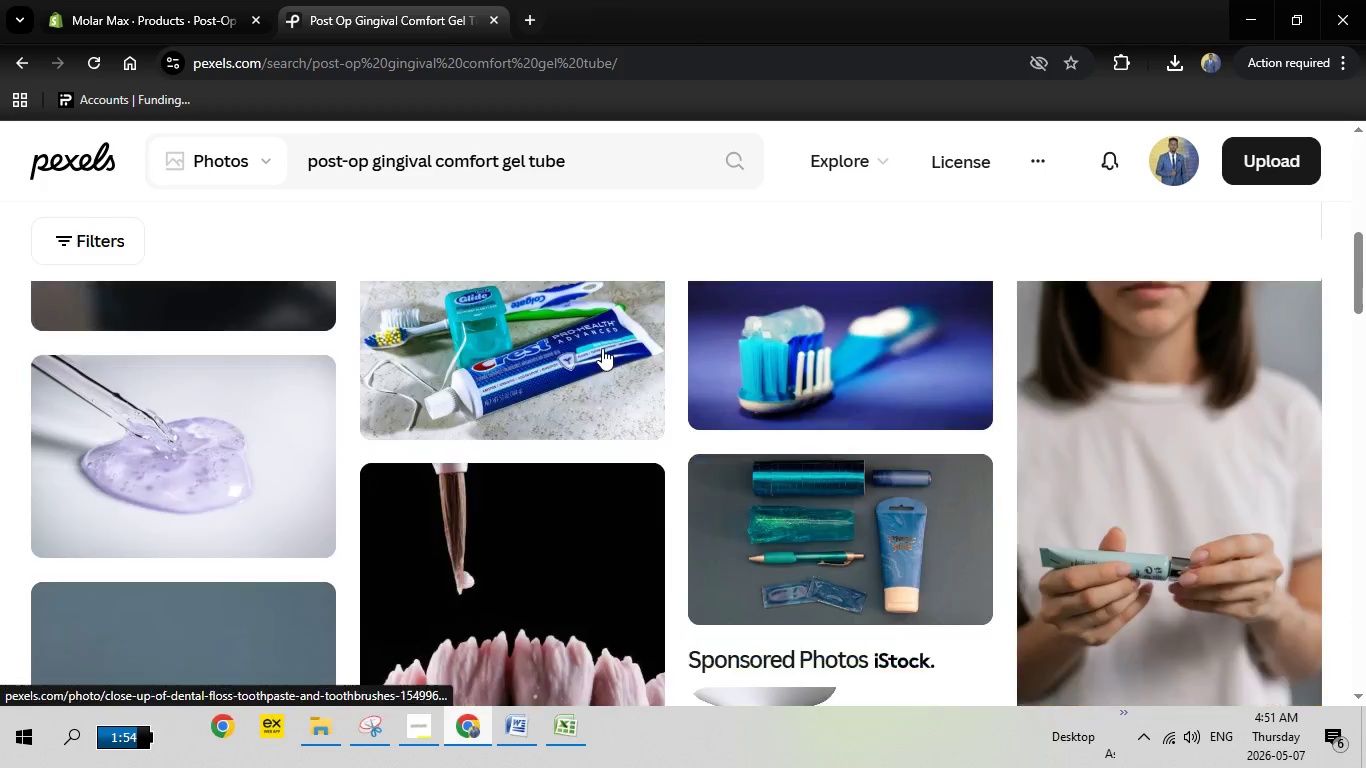 
scroll: coordinate [602, 349], scroll_direction: down, amount: 4.0
 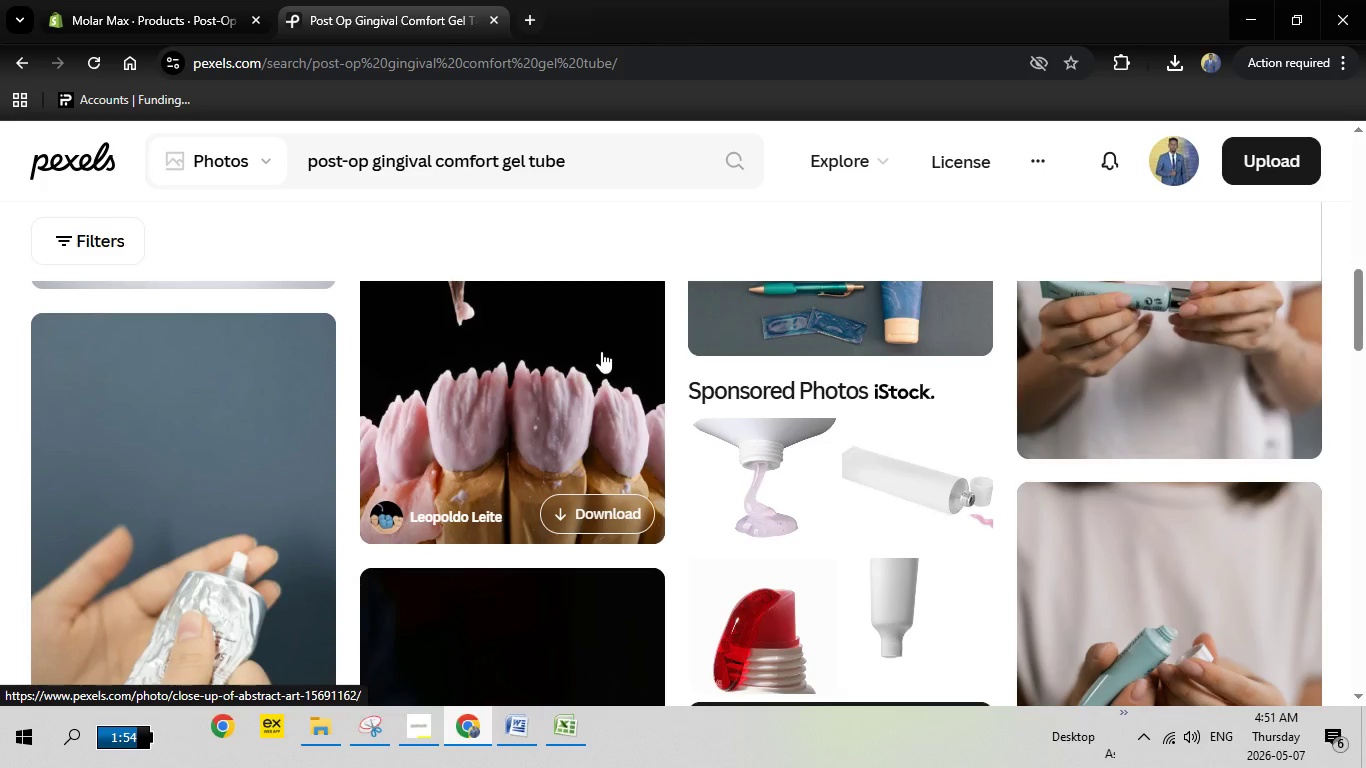 
scroll: coordinate [598, 353], scroll_direction: up, amount: 4.0
 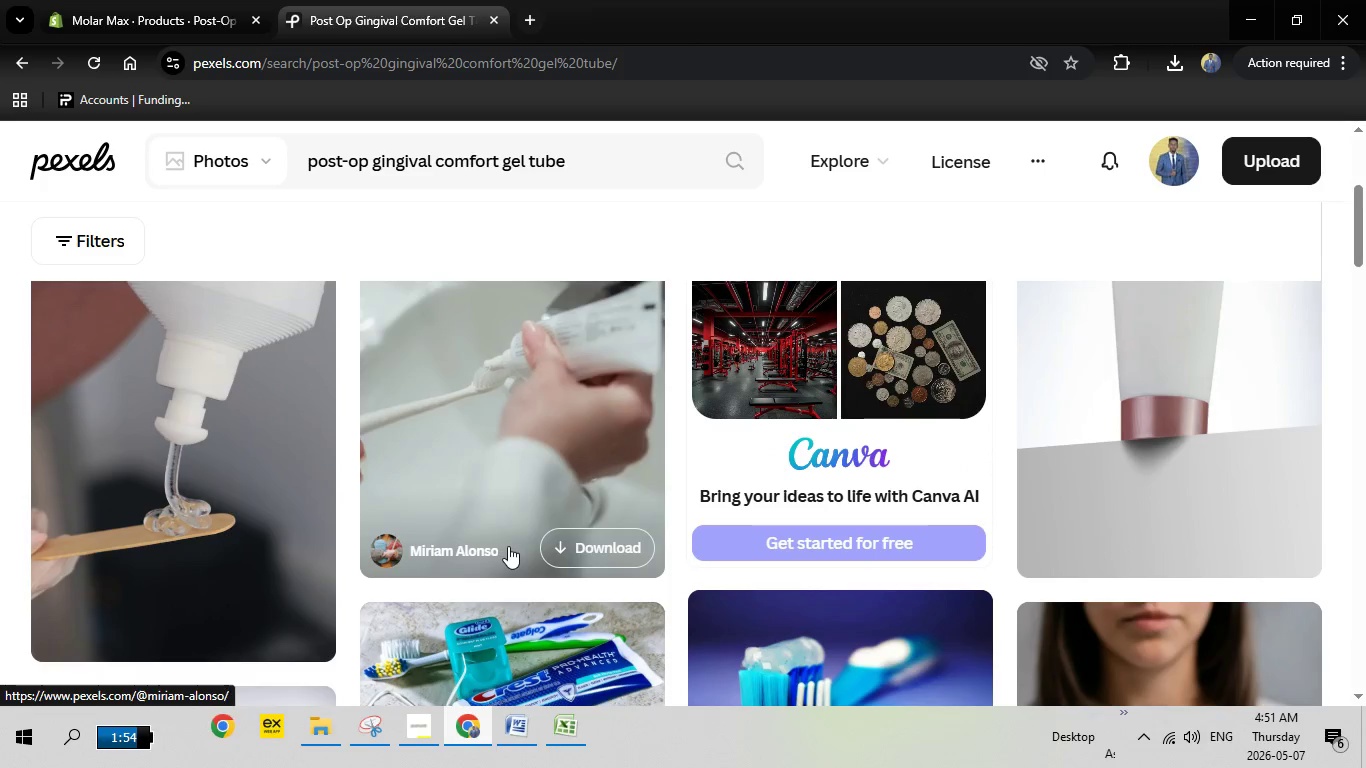 
scroll: coordinate [508, 550], scroll_direction: down, amount: 1.0
 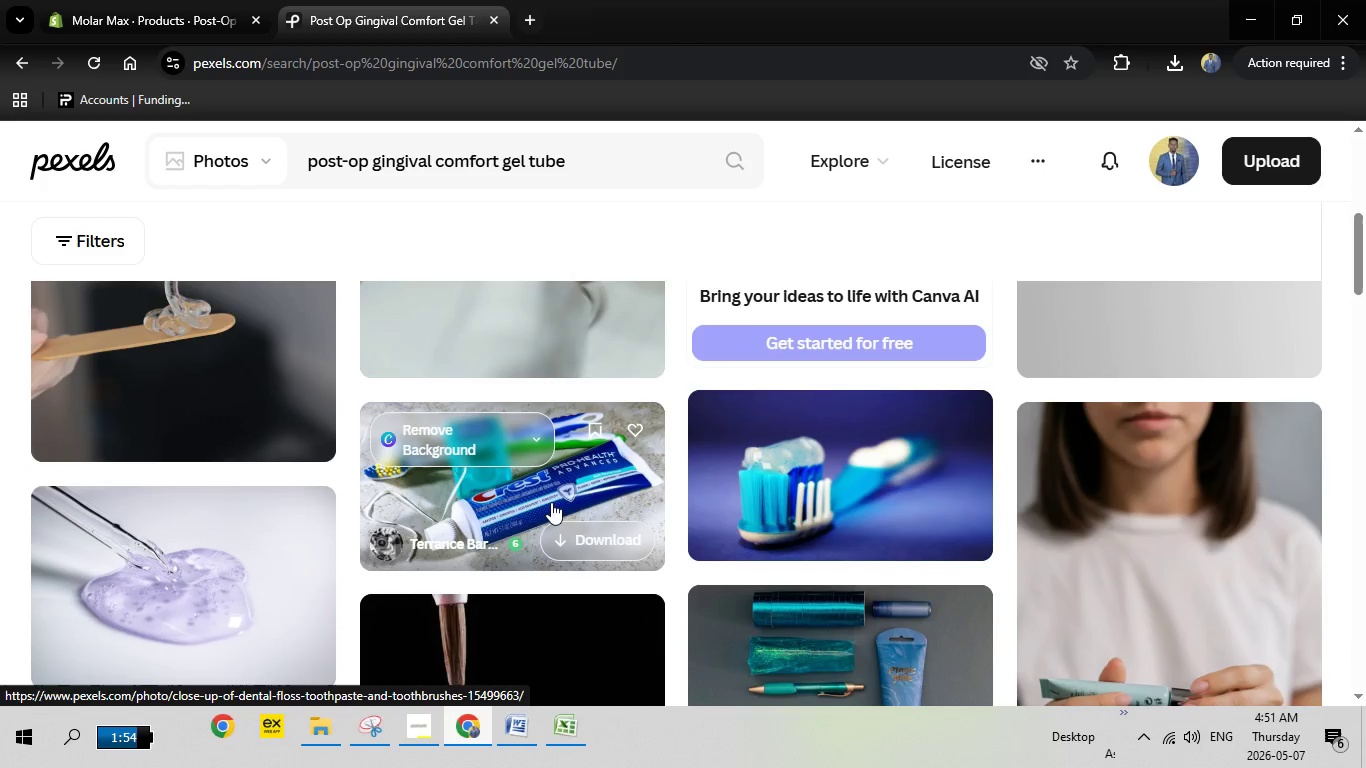 
wait(9.59)
 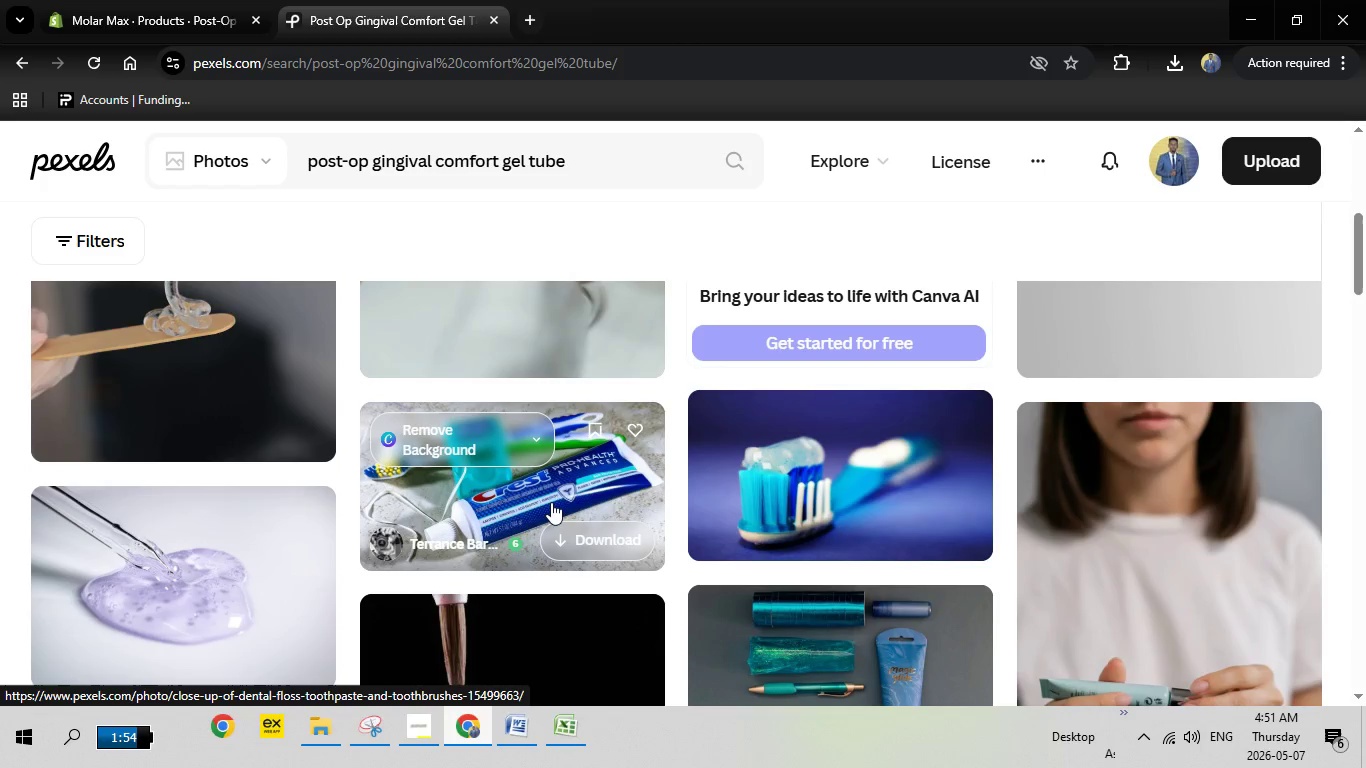 
left_click([541, 489])
 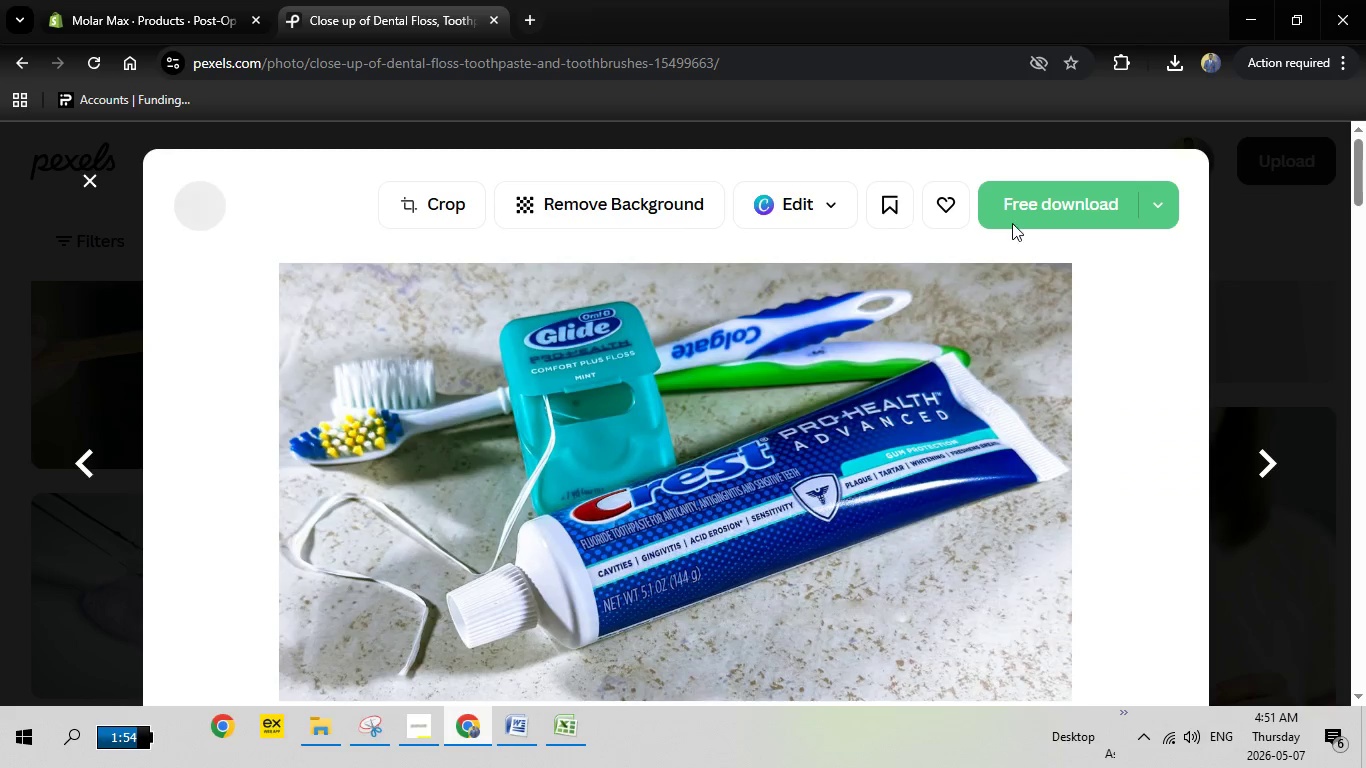 
left_click([1034, 205])
 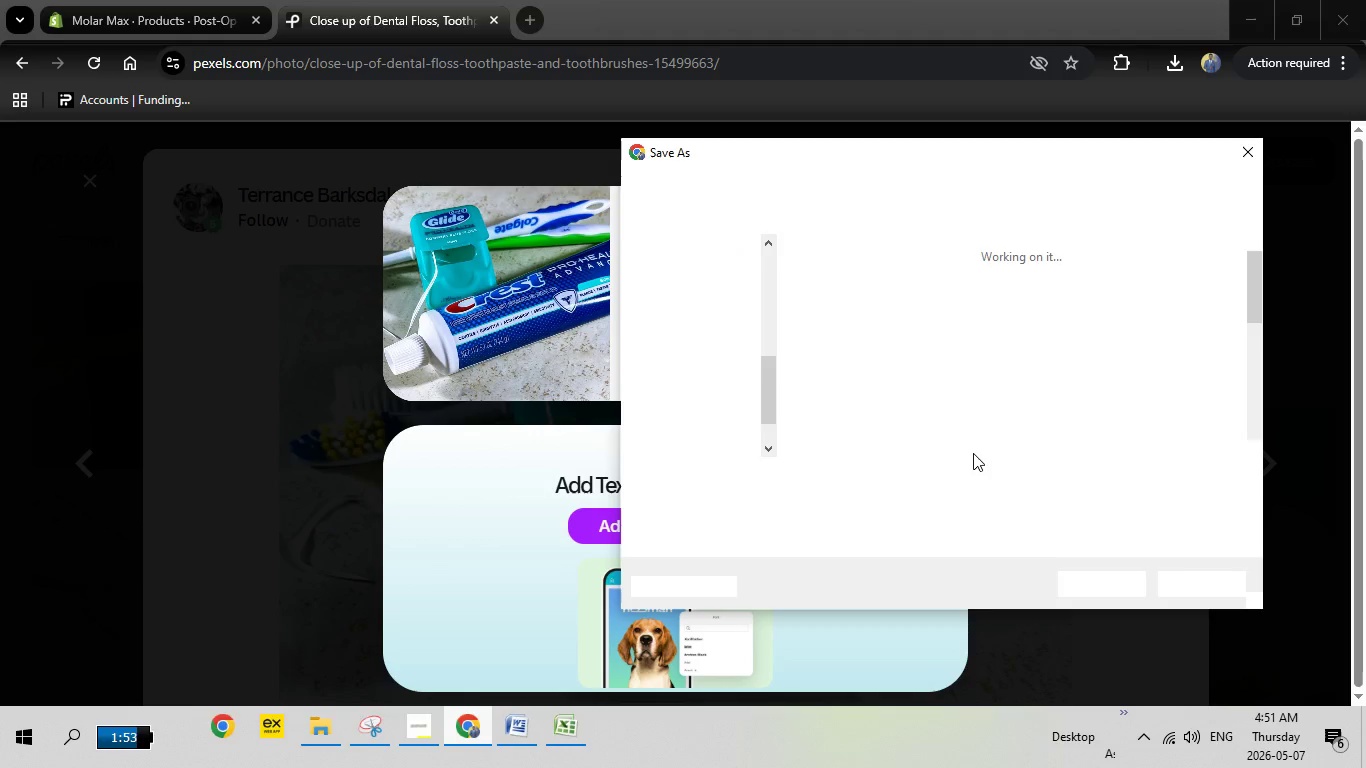 
wait(6.69)
 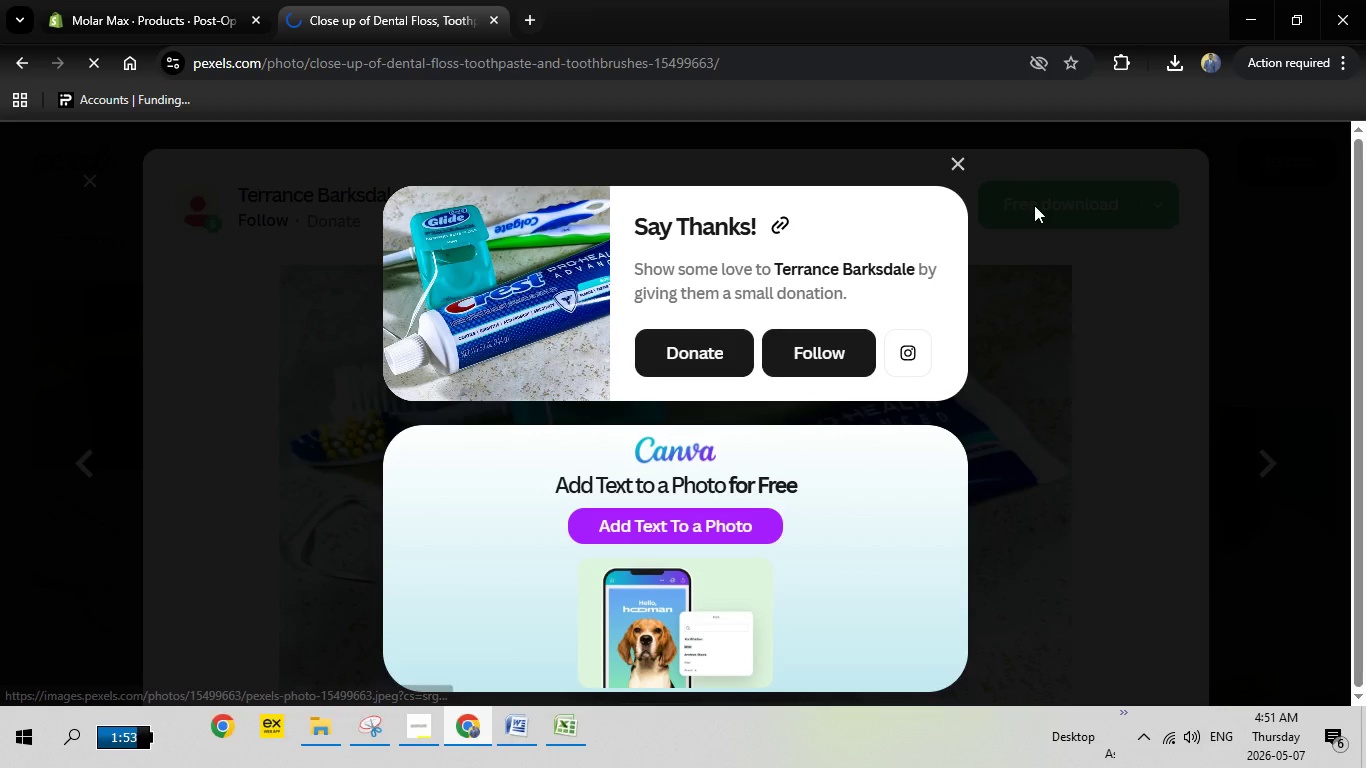 
left_click([1085, 582])
 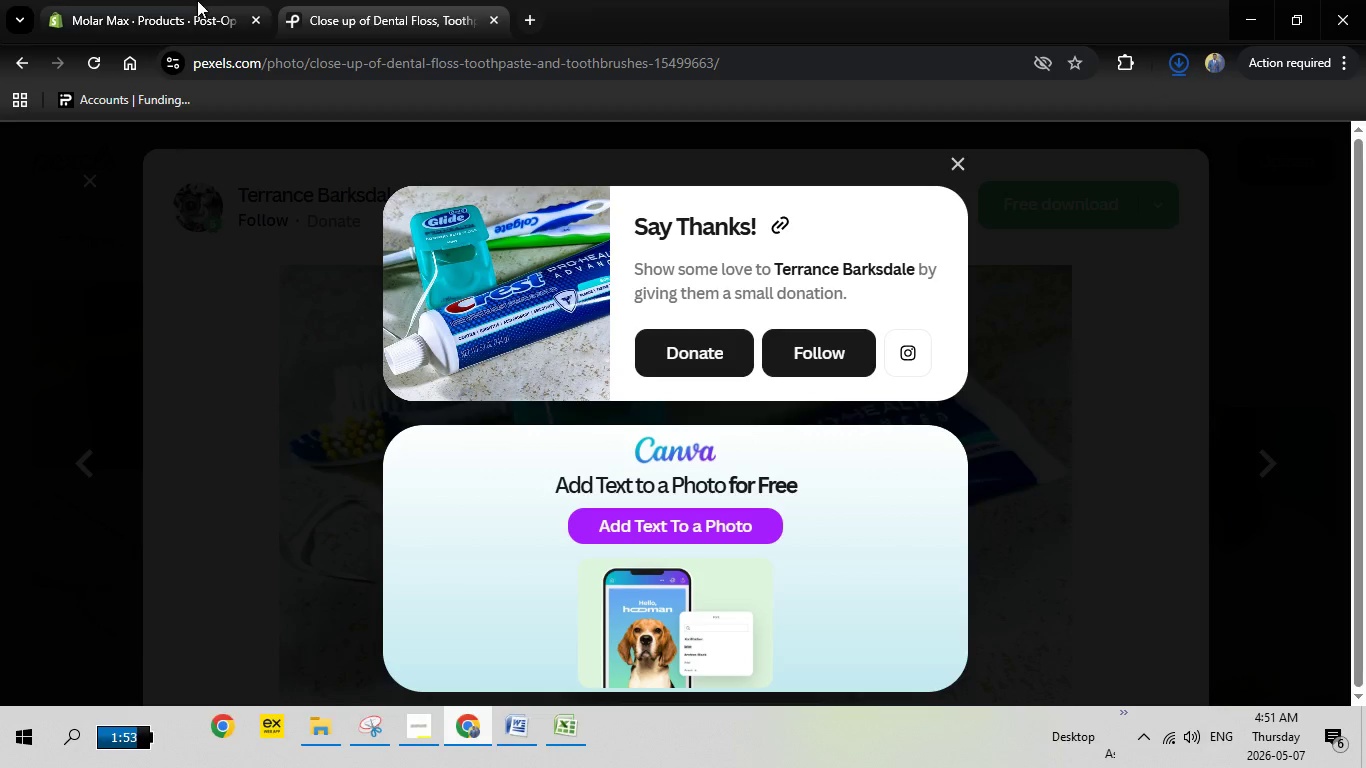 
left_click([197, 0])
 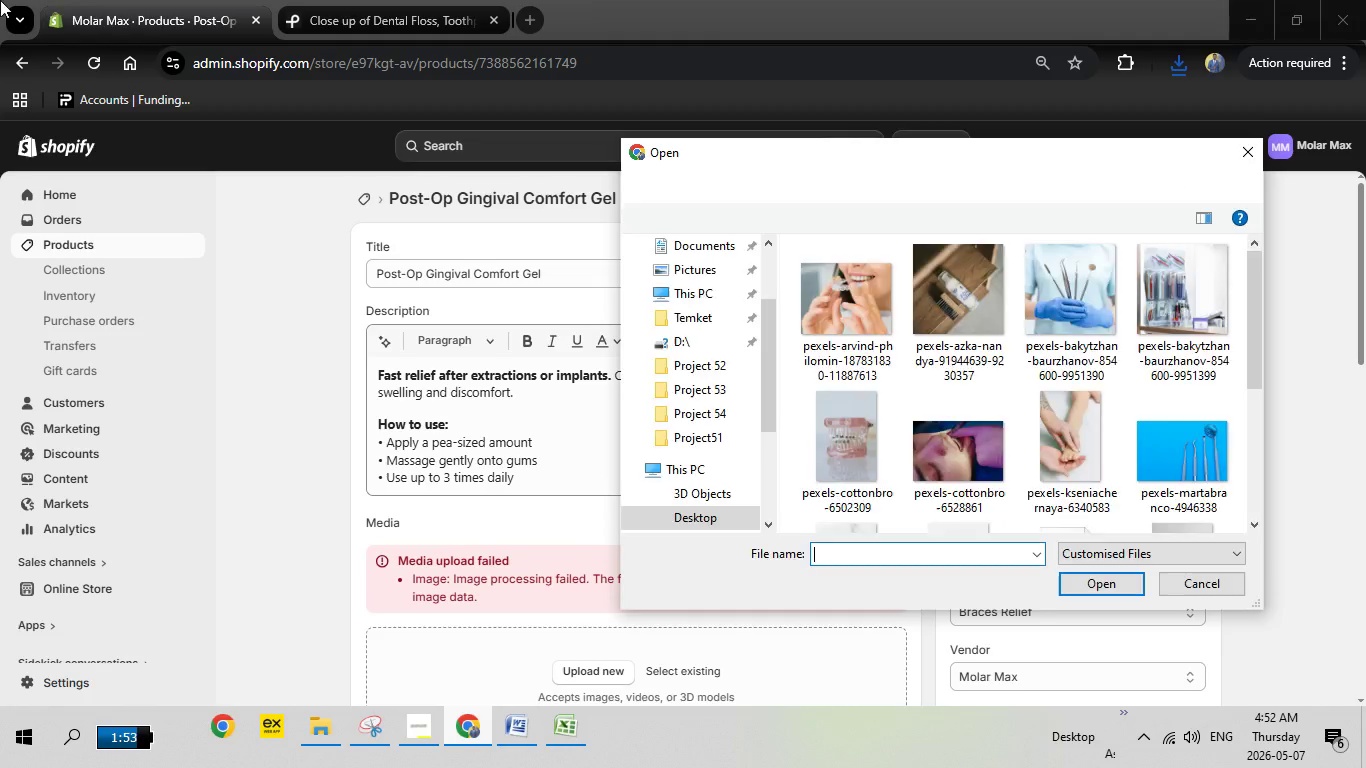 
wait(11.42)
 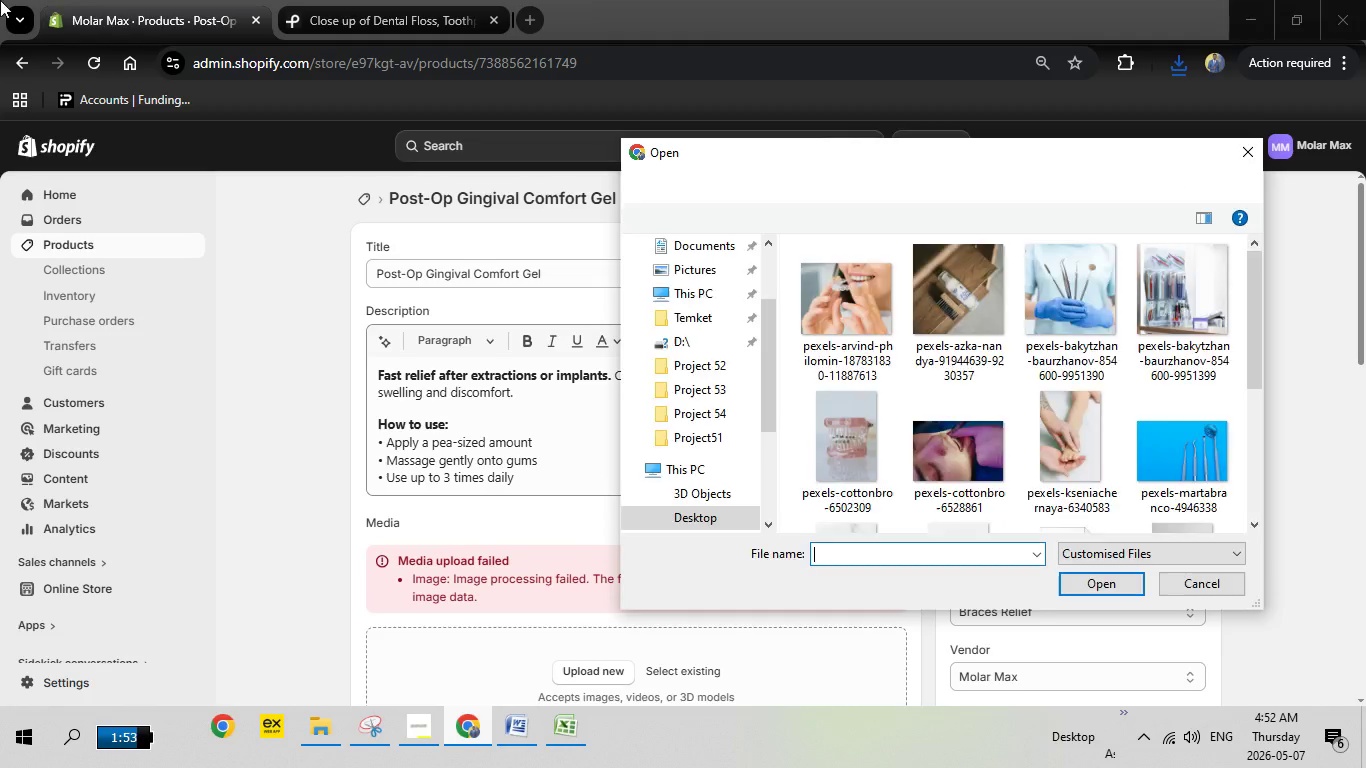 
scroll: coordinate [1100, 406], scroll_direction: down, amount: 8.0
 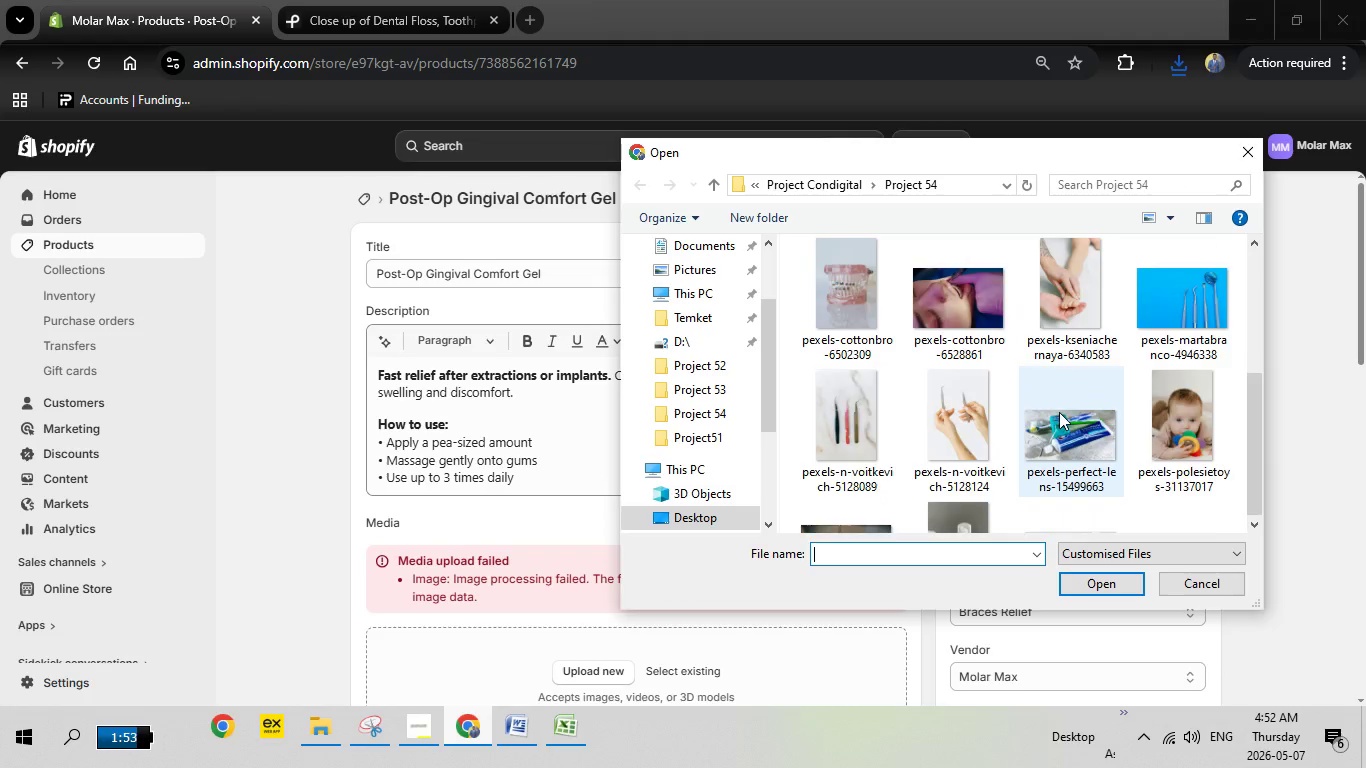 
scroll: coordinate [1059, 412], scroll_direction: up, amount: 3.0
 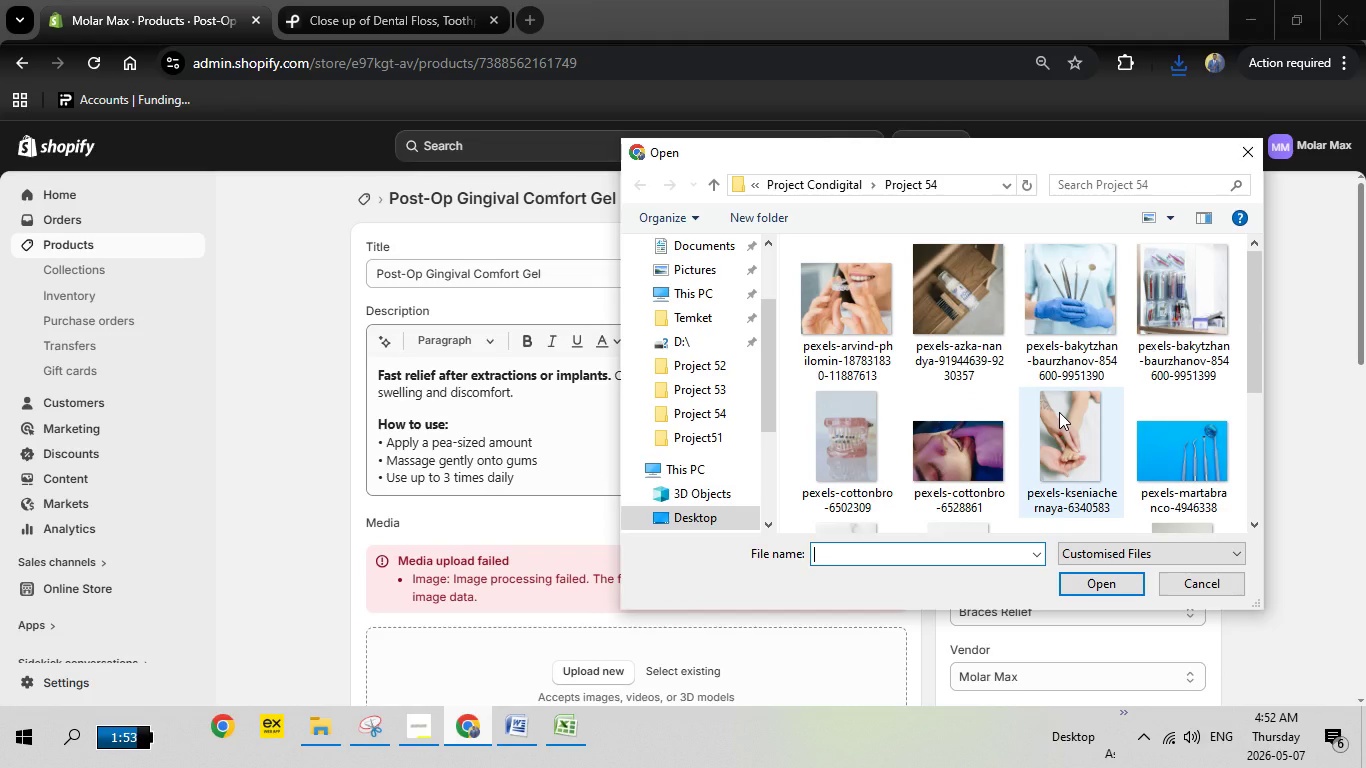 
scroll: coordinate [1059, 412], scroll_direction: none, amount: 0.0
 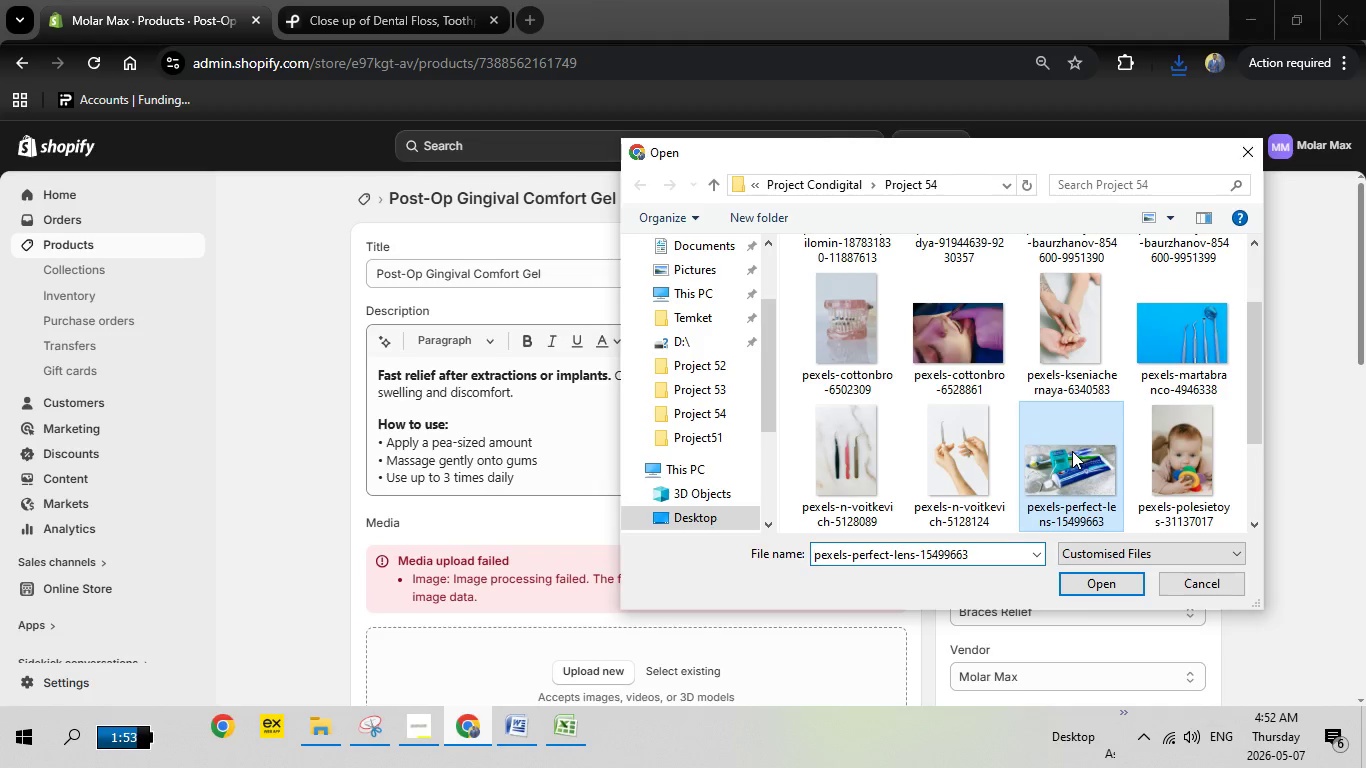 
double_click([1072, 451])
 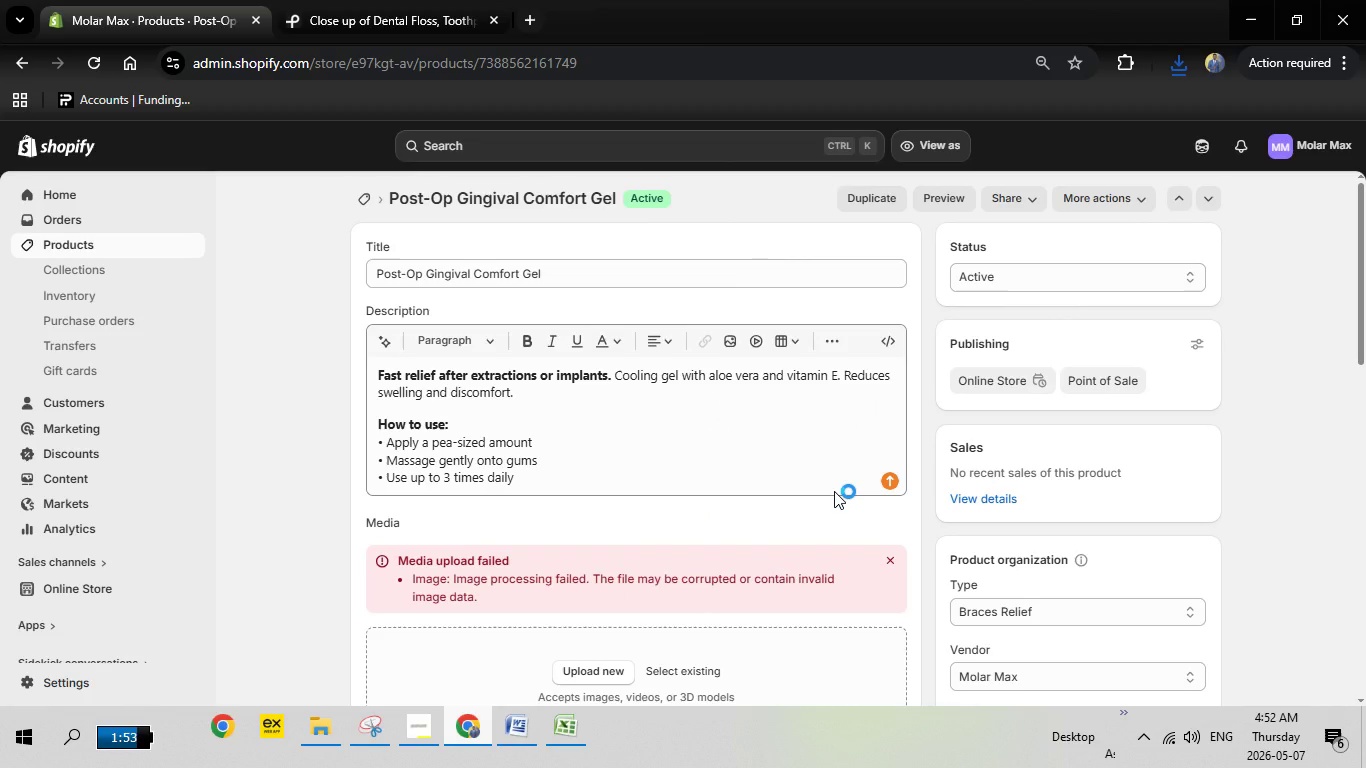 
scroll: coordinate [712, 533], scroll_direction: down, amount: 3.0
 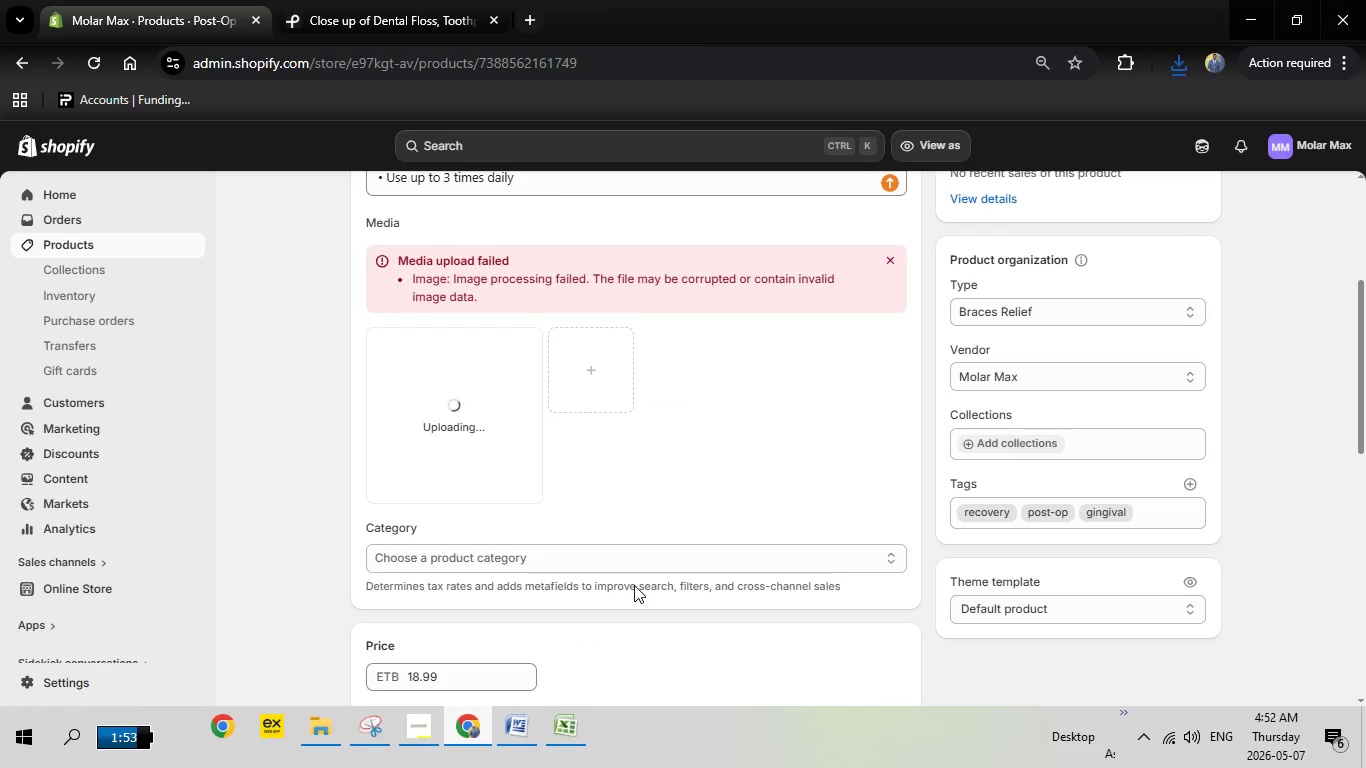 
wait(8.86)
 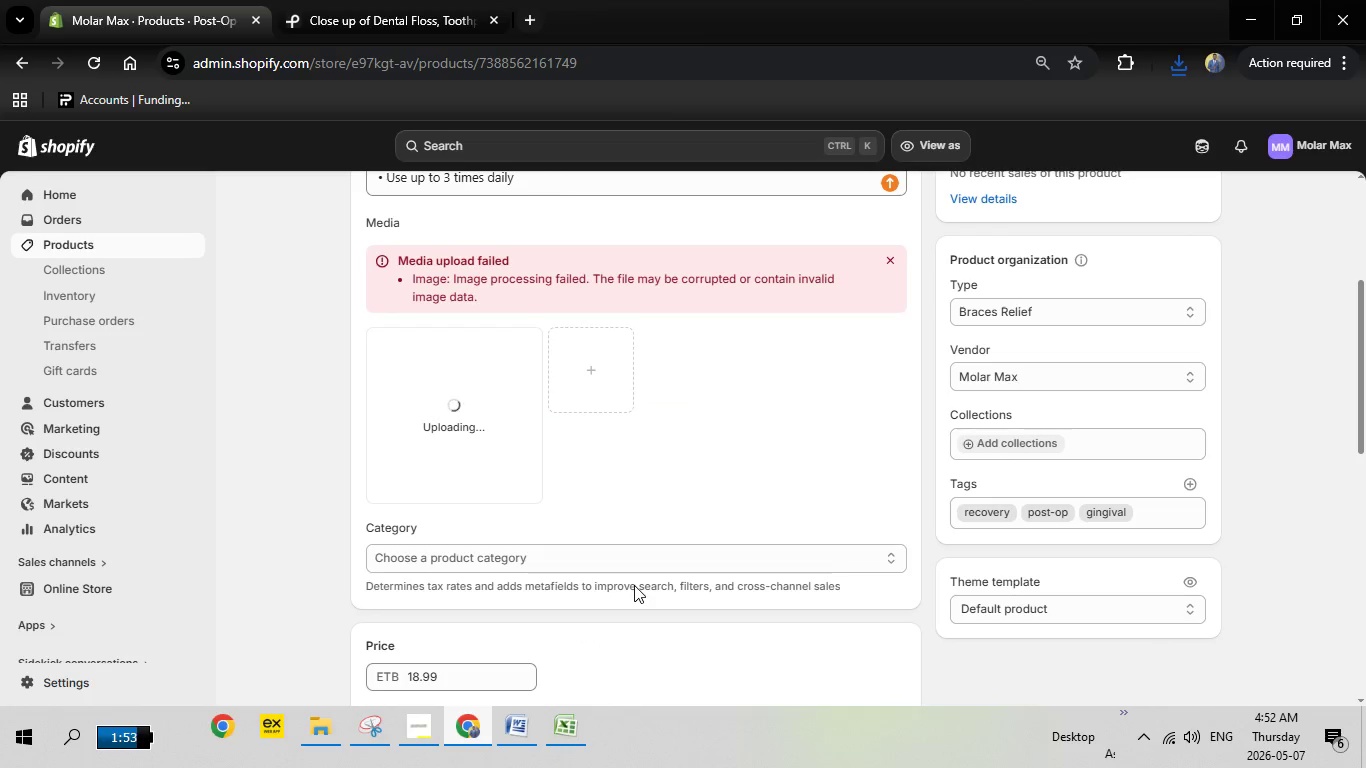 
left_click([560, 731])
 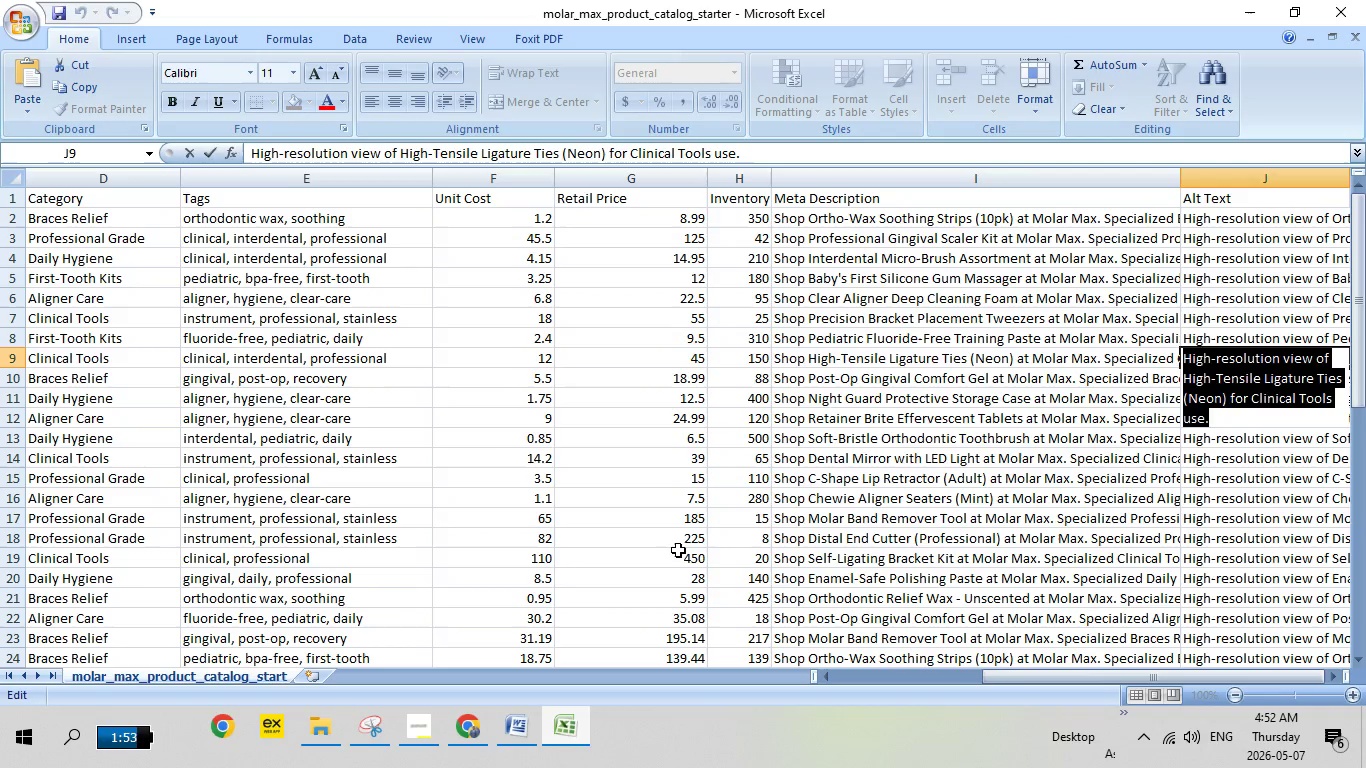 
left_click([678, 550])
 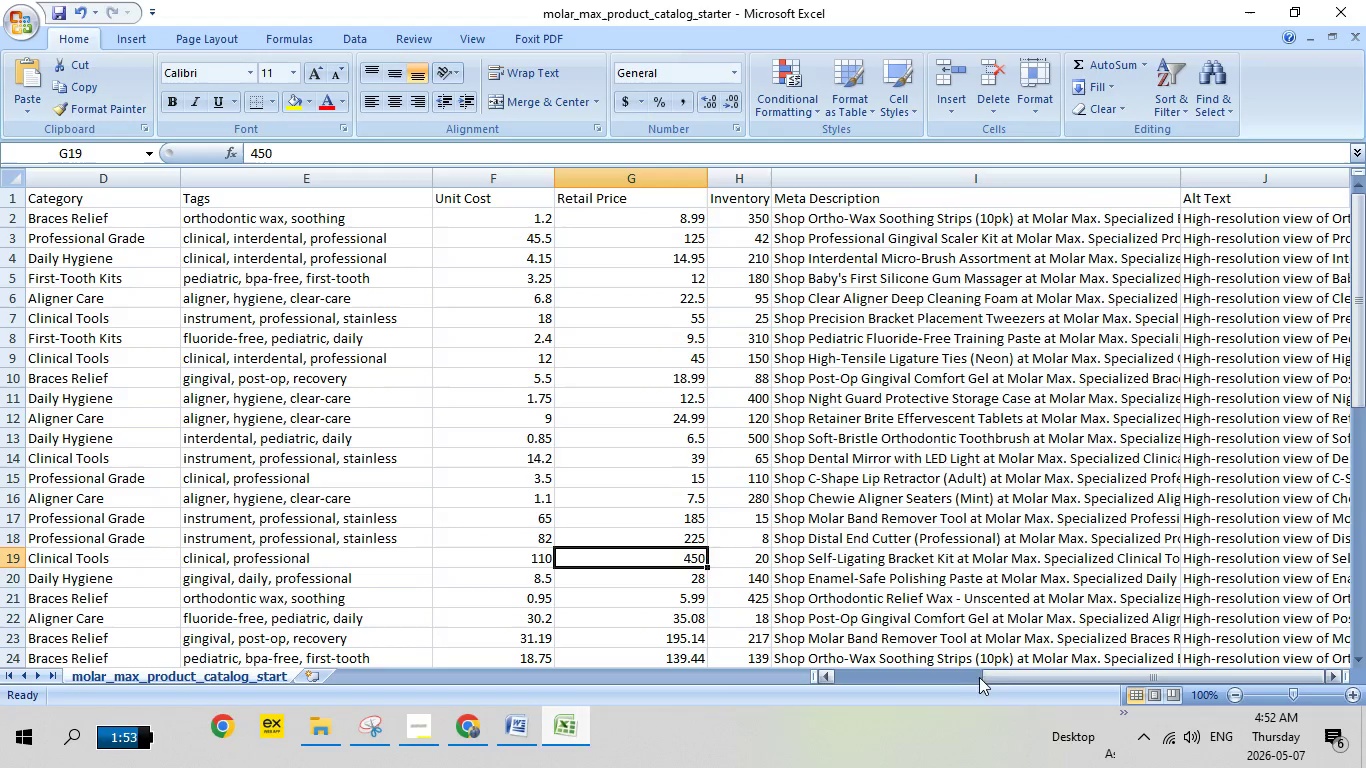 
left_click_drag(start_coordinate=[1006, 677], to_coordinate=[794, 679])
 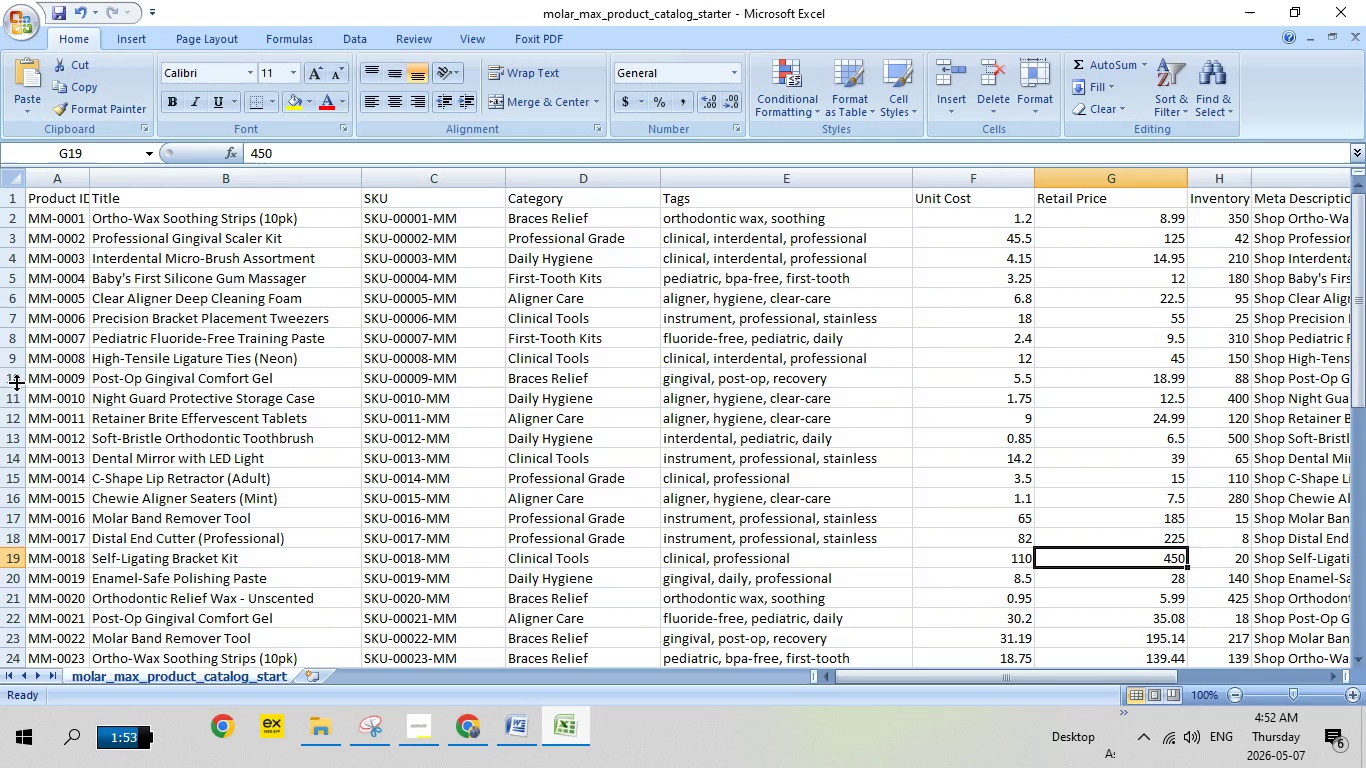 
left_click([18, 380])
 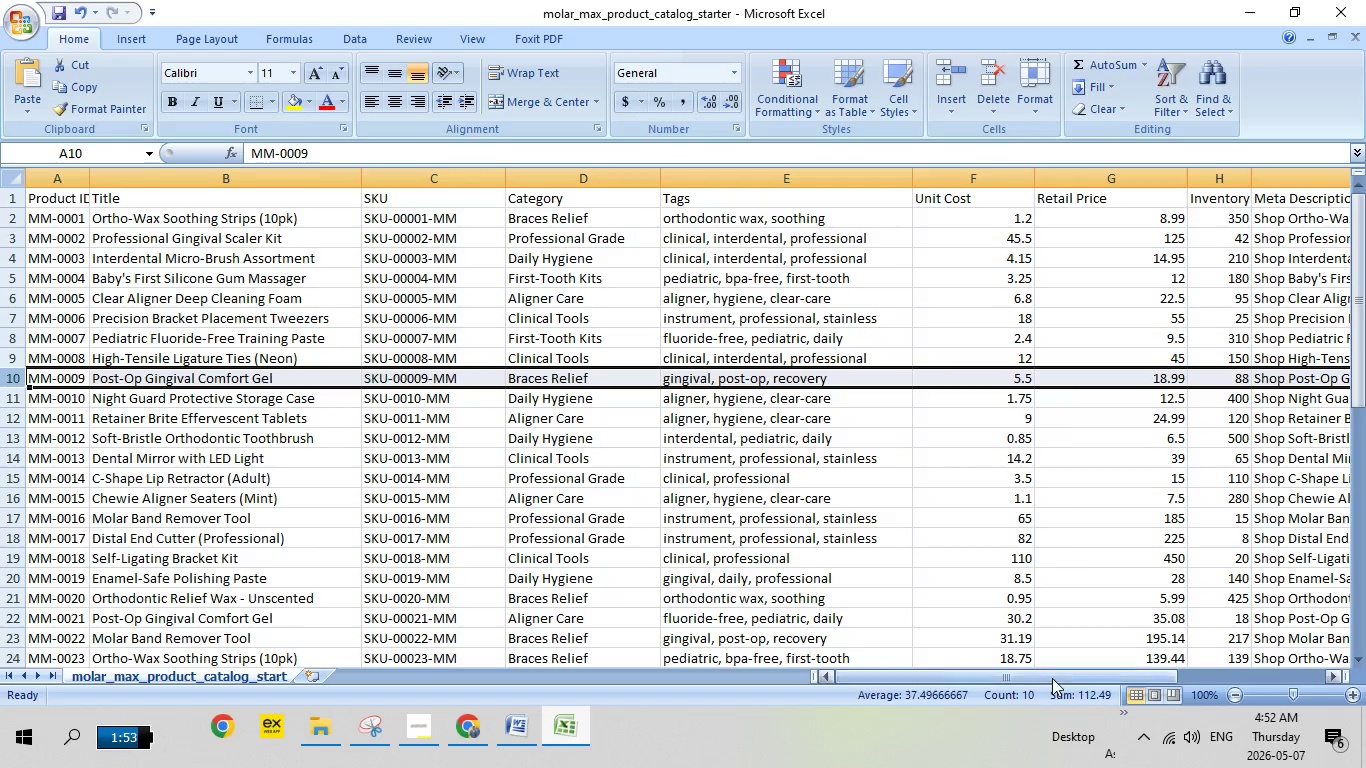 
left_click_drag(start_coordinate=[1052, 678], to_coordinate=[1232, 632])
 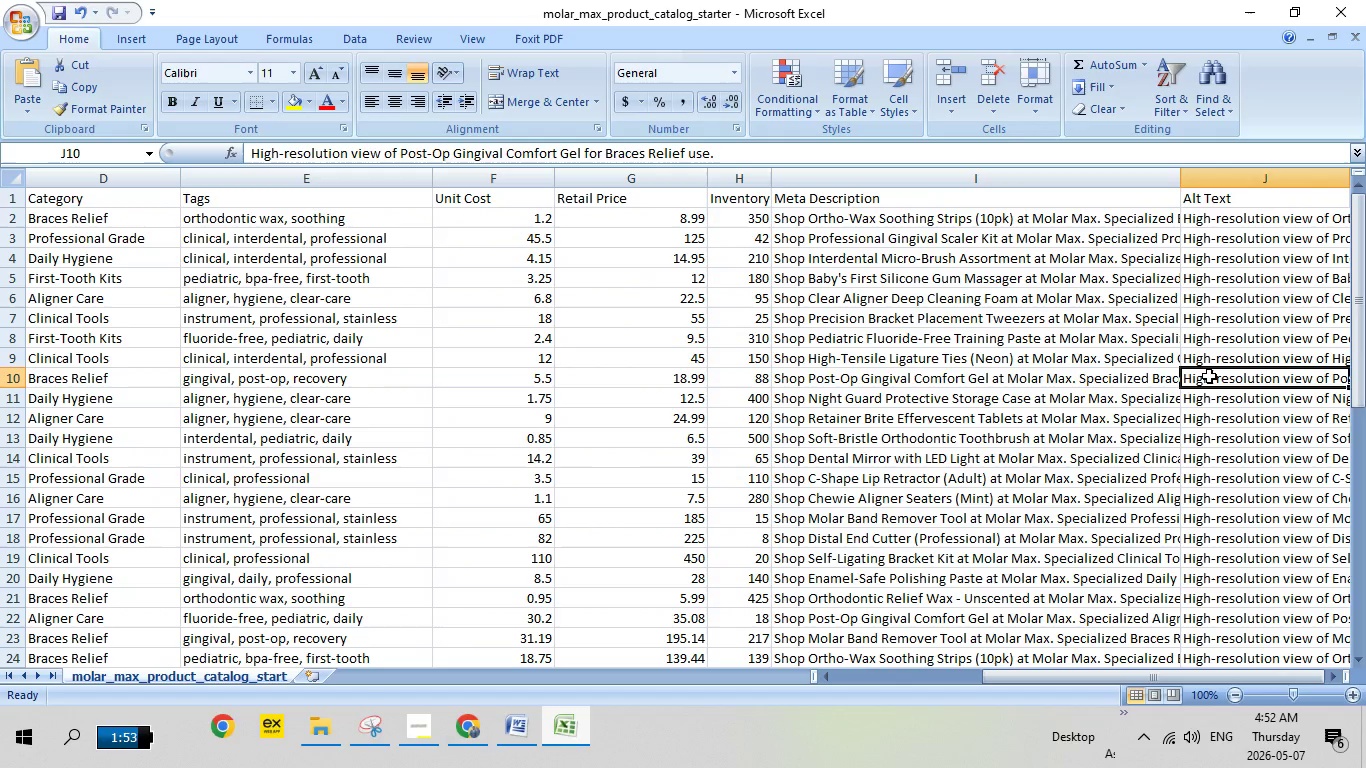 
double_click([1209, 376])
 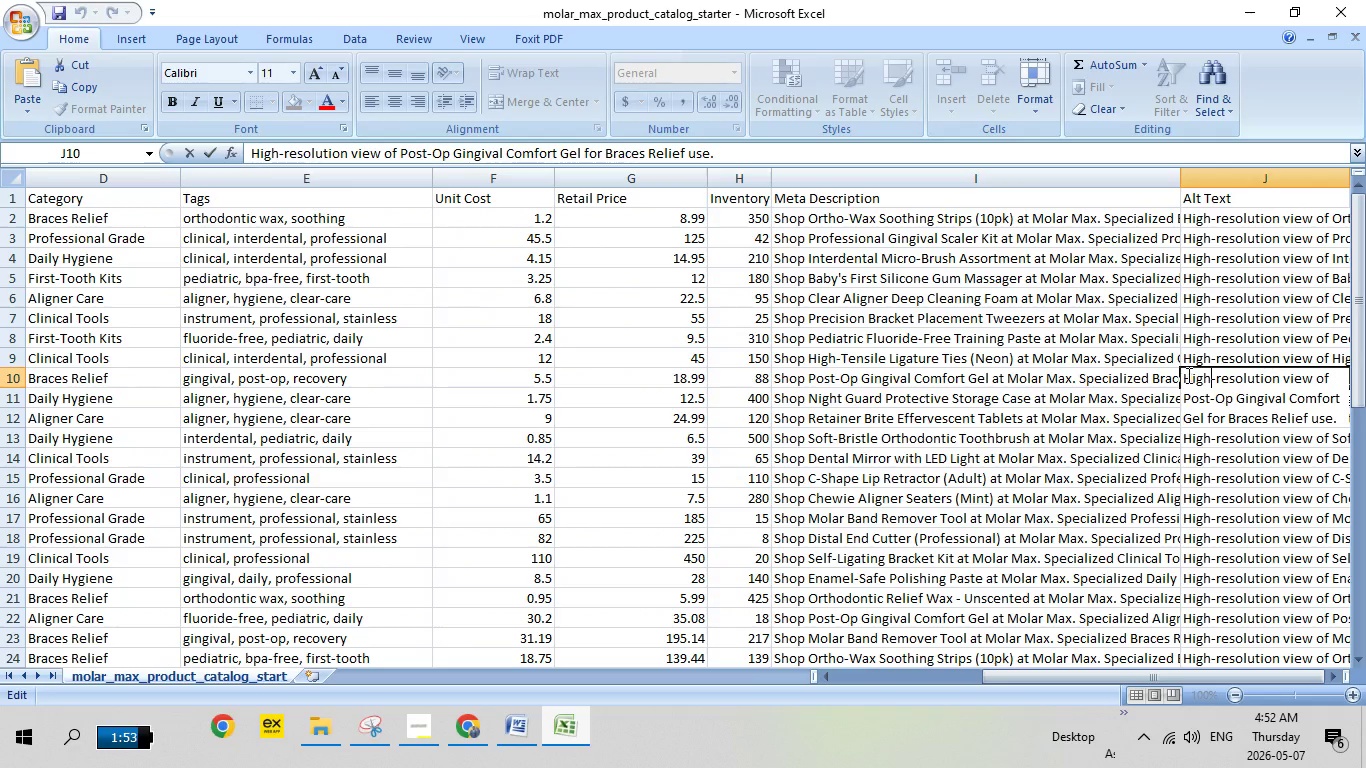 
left_click_drag(start_coordinate=[1187, 375], to_coordinate=[1365, 413])
 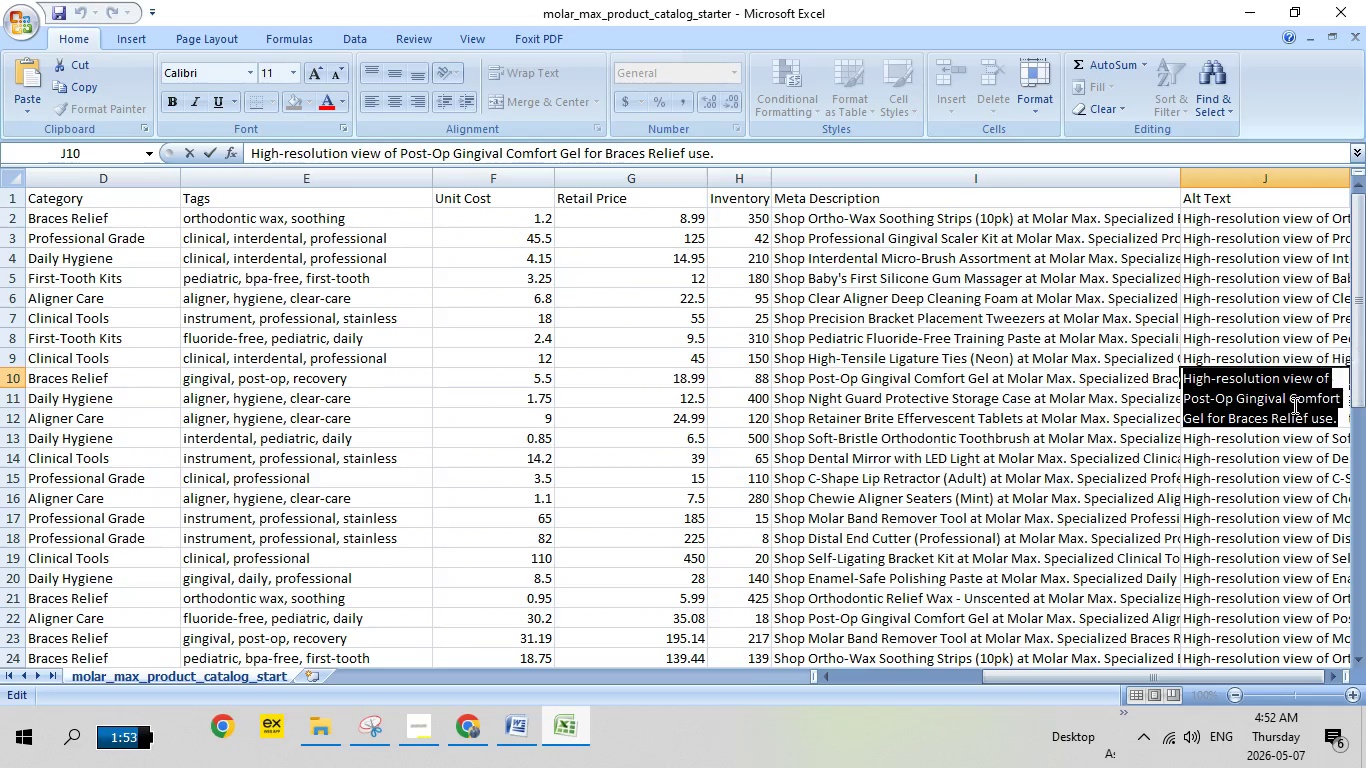 
right_click([1293, 405])
 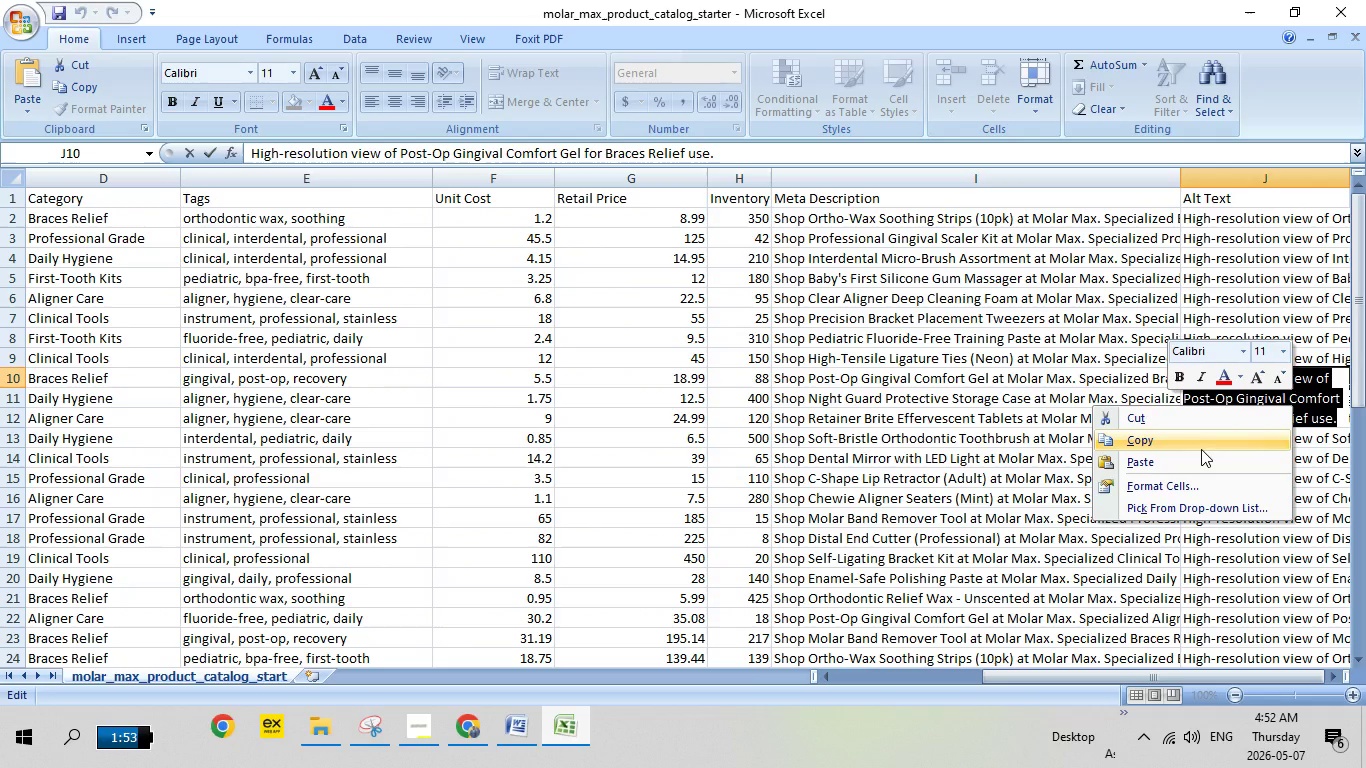 
left_click([1201, 449])
 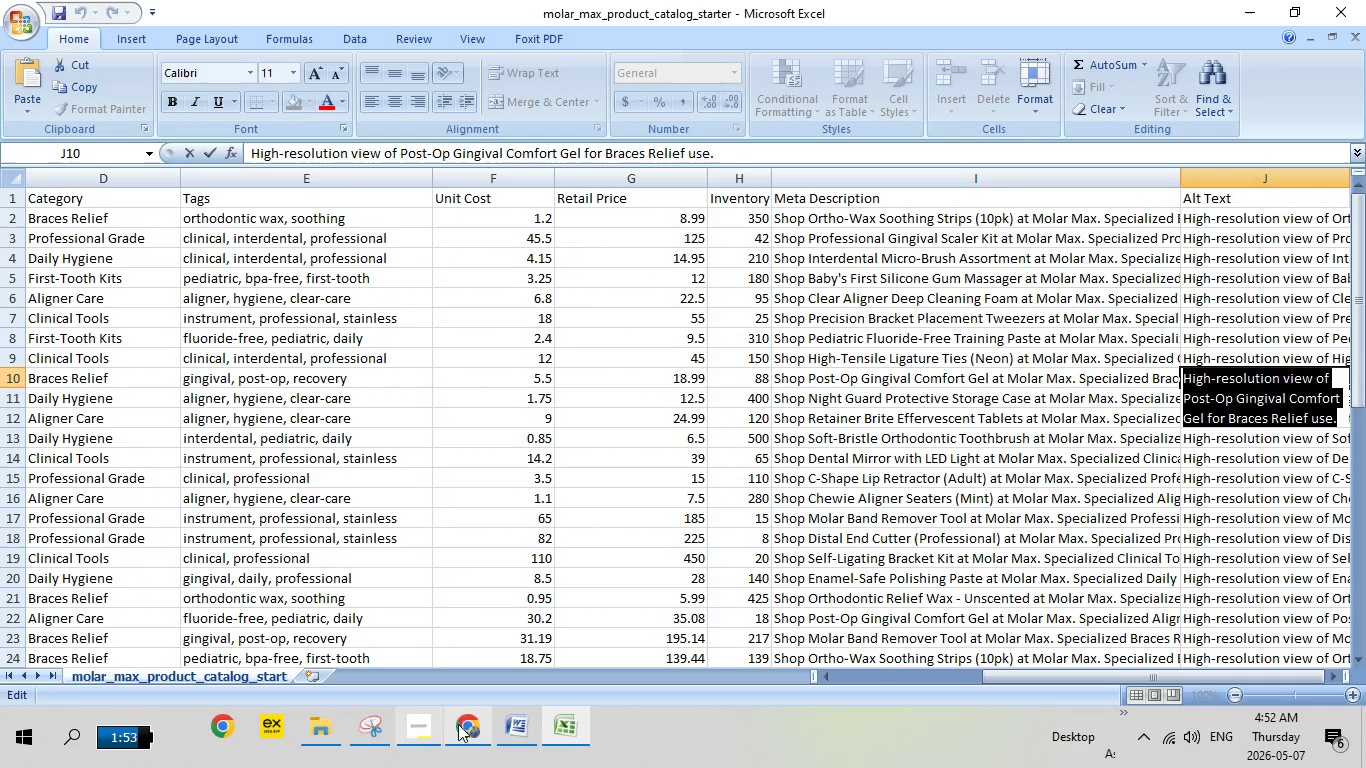 
left_click([466, 715])
 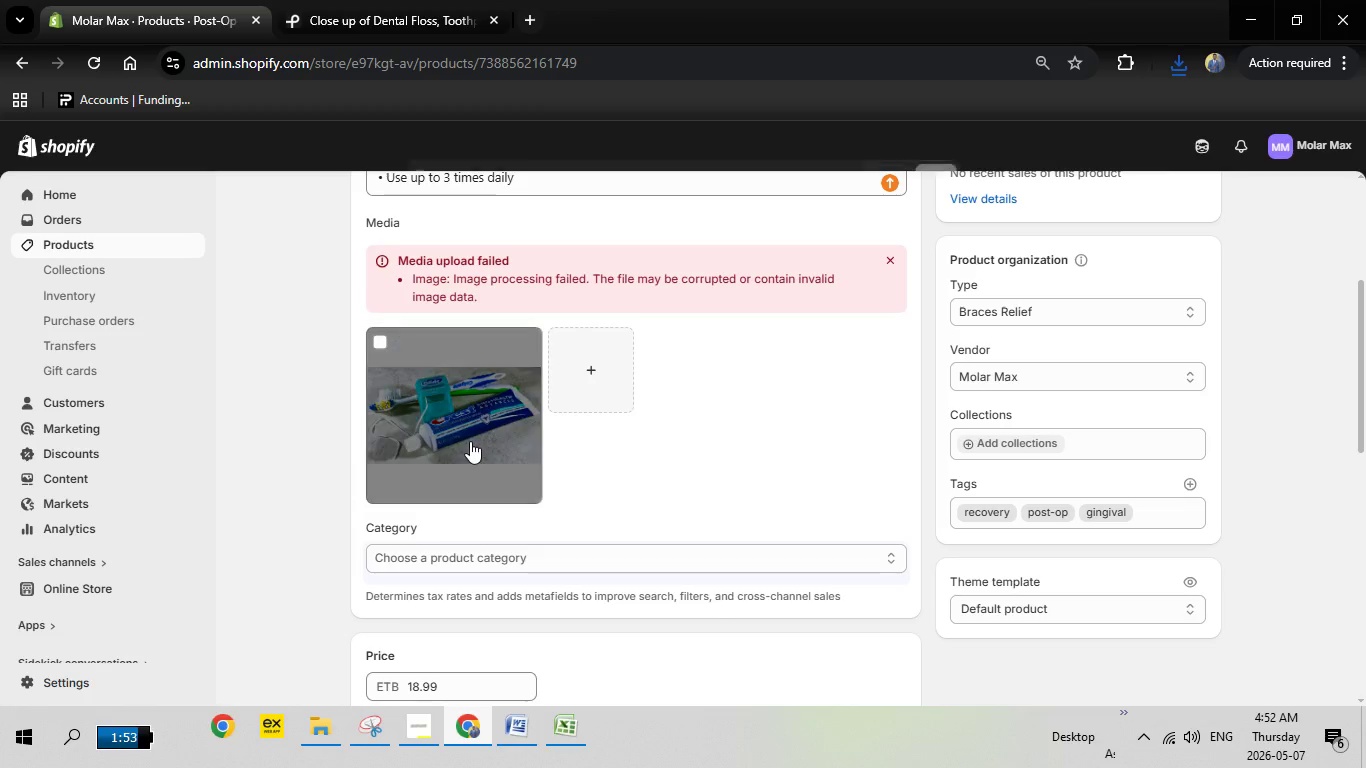 
left_click([470, 441])
 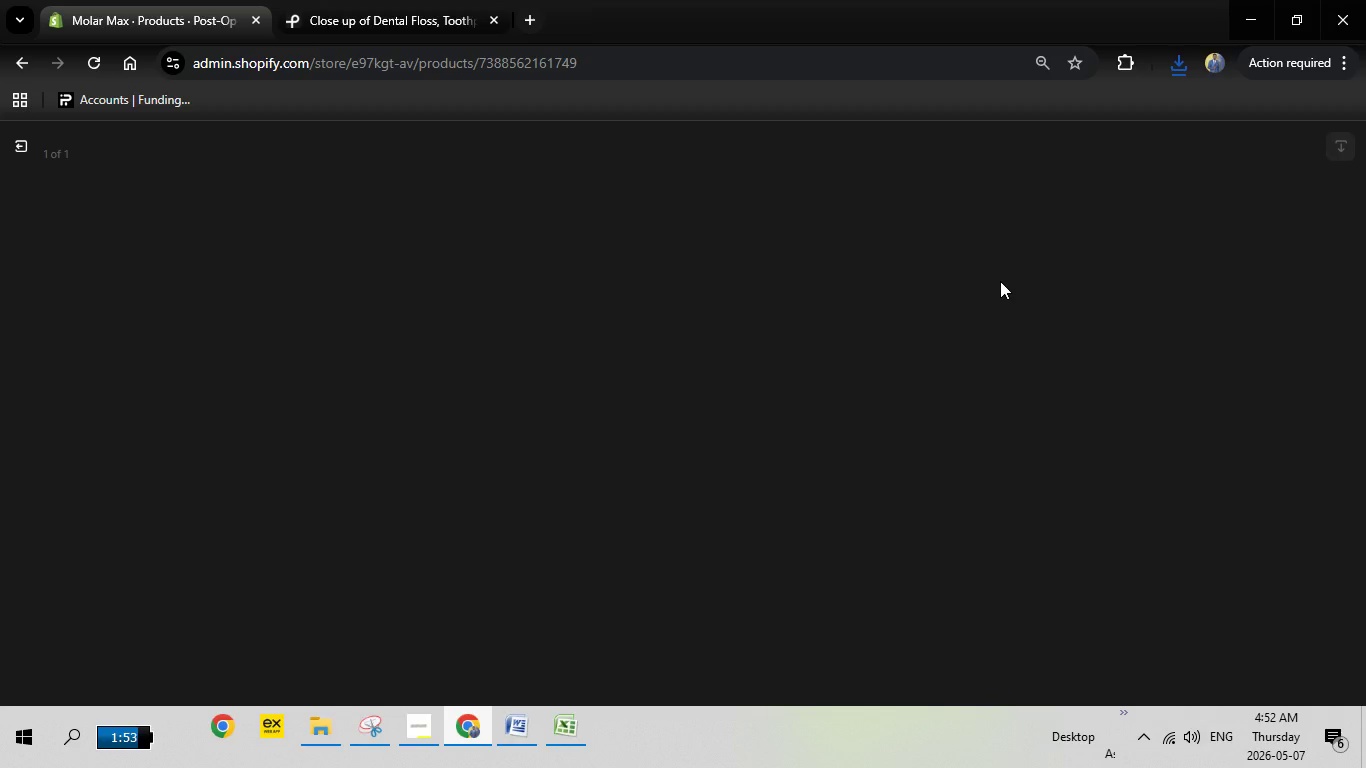 
wait(5.3)
 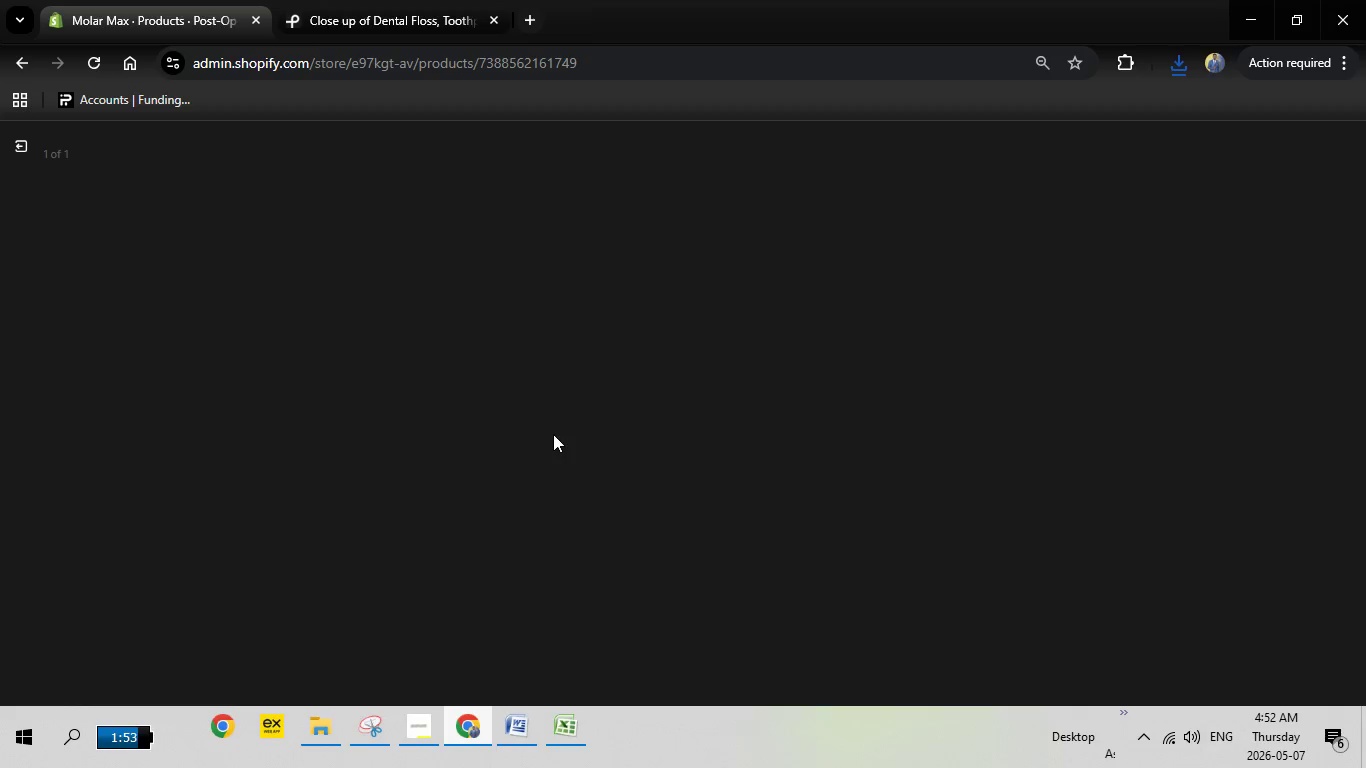 
left_click([1083, 352])
 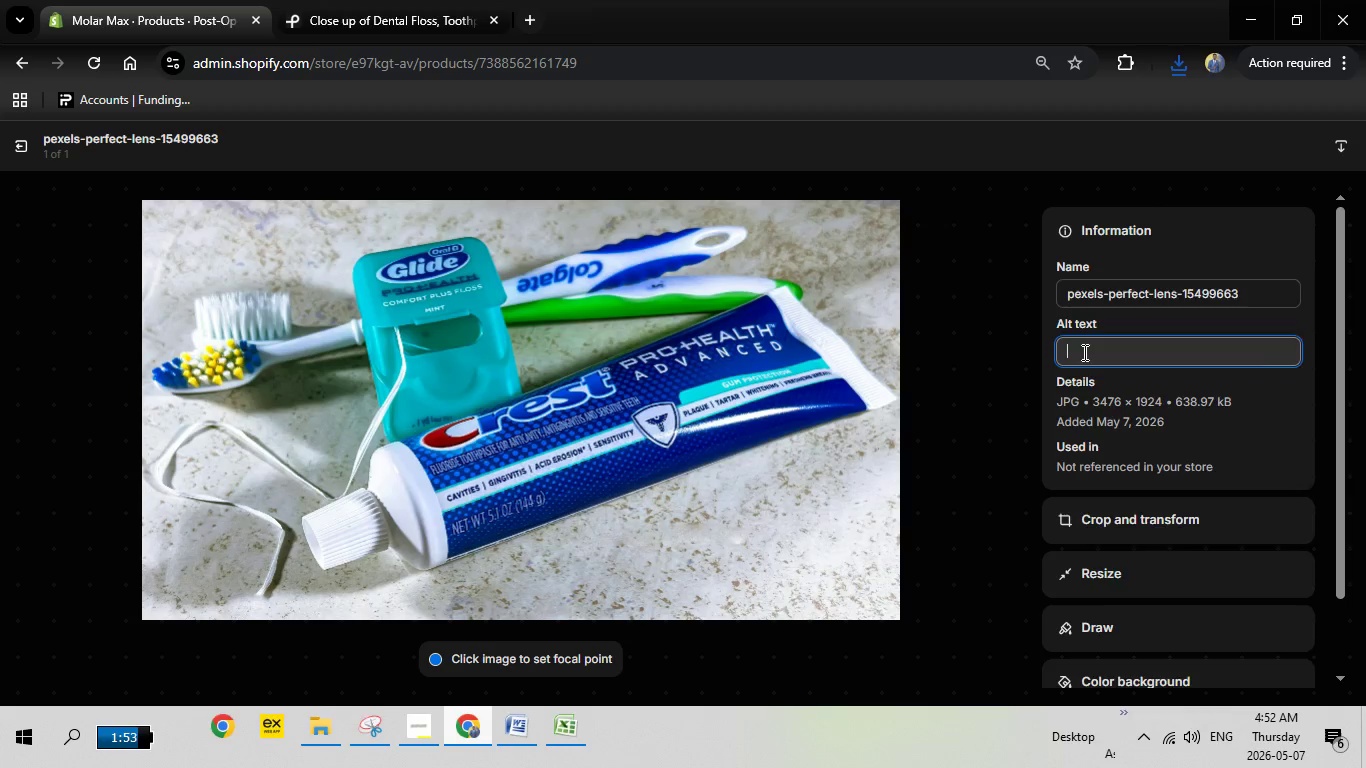 
right_click([1083, 352])
 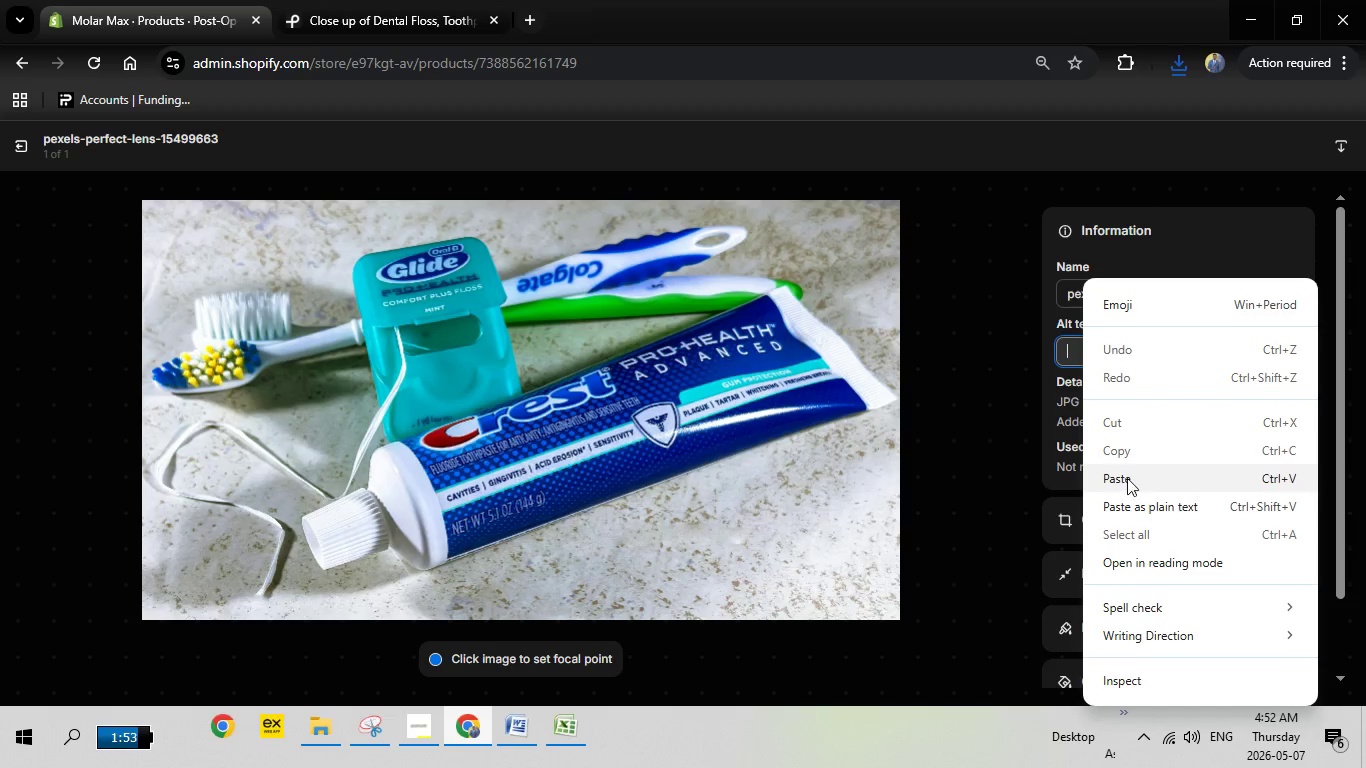 
left_click([1127, 476])
 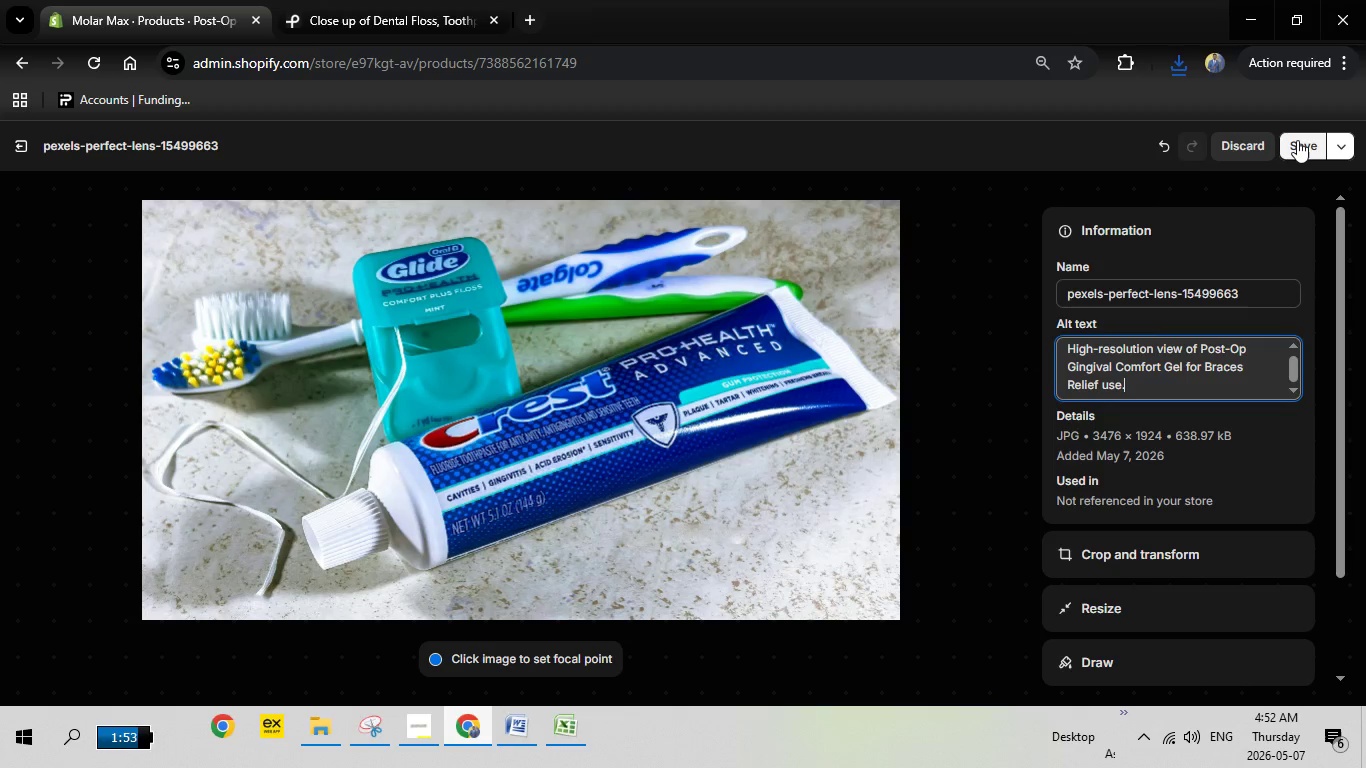 
left_click([1296, 141])
 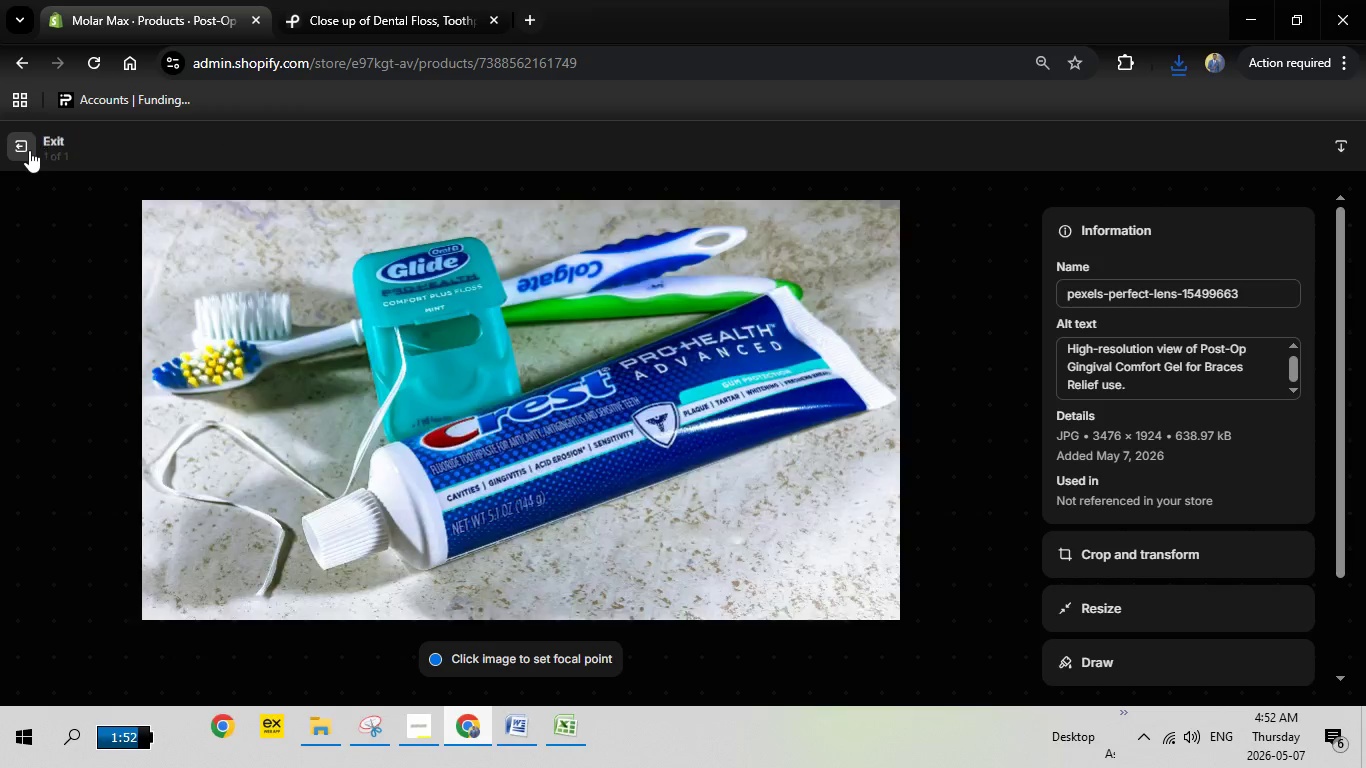 
left_click([29, 150])
 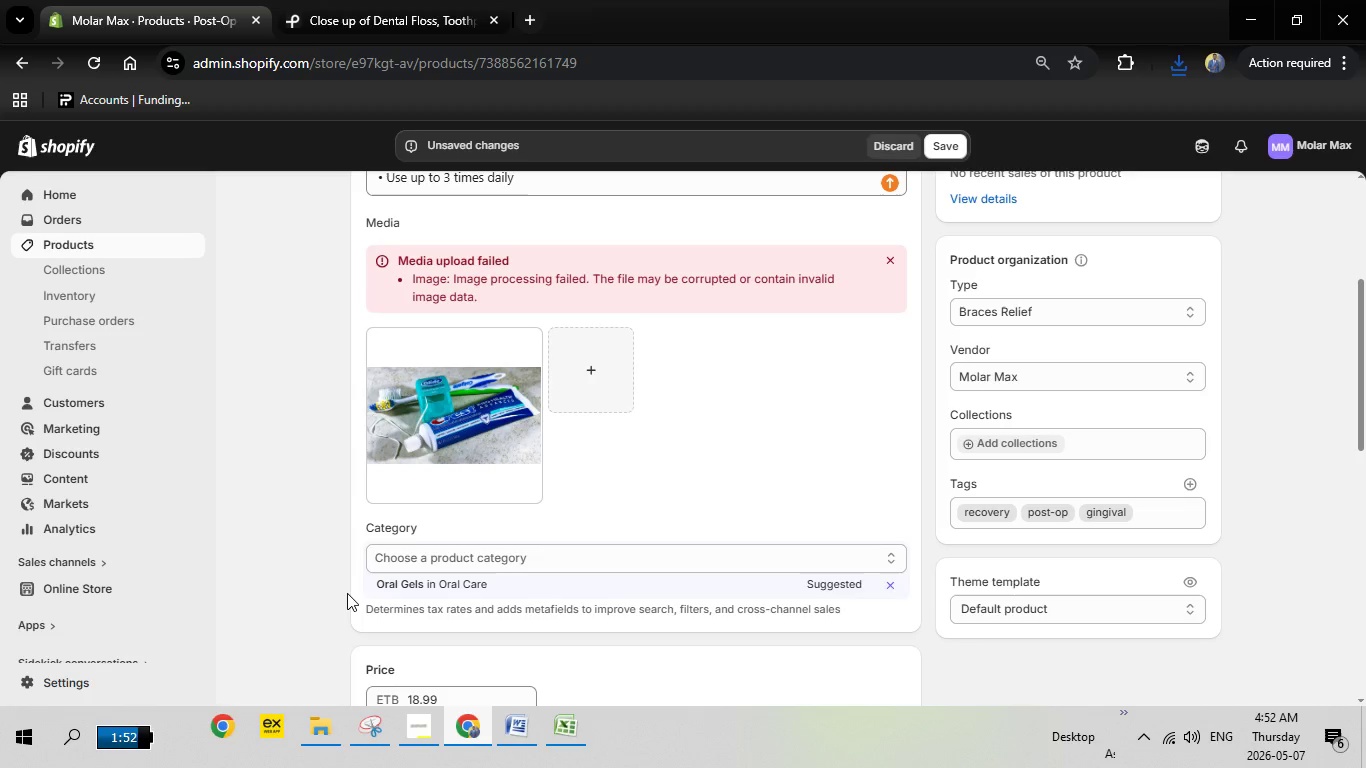 
left_click([404, 582])
 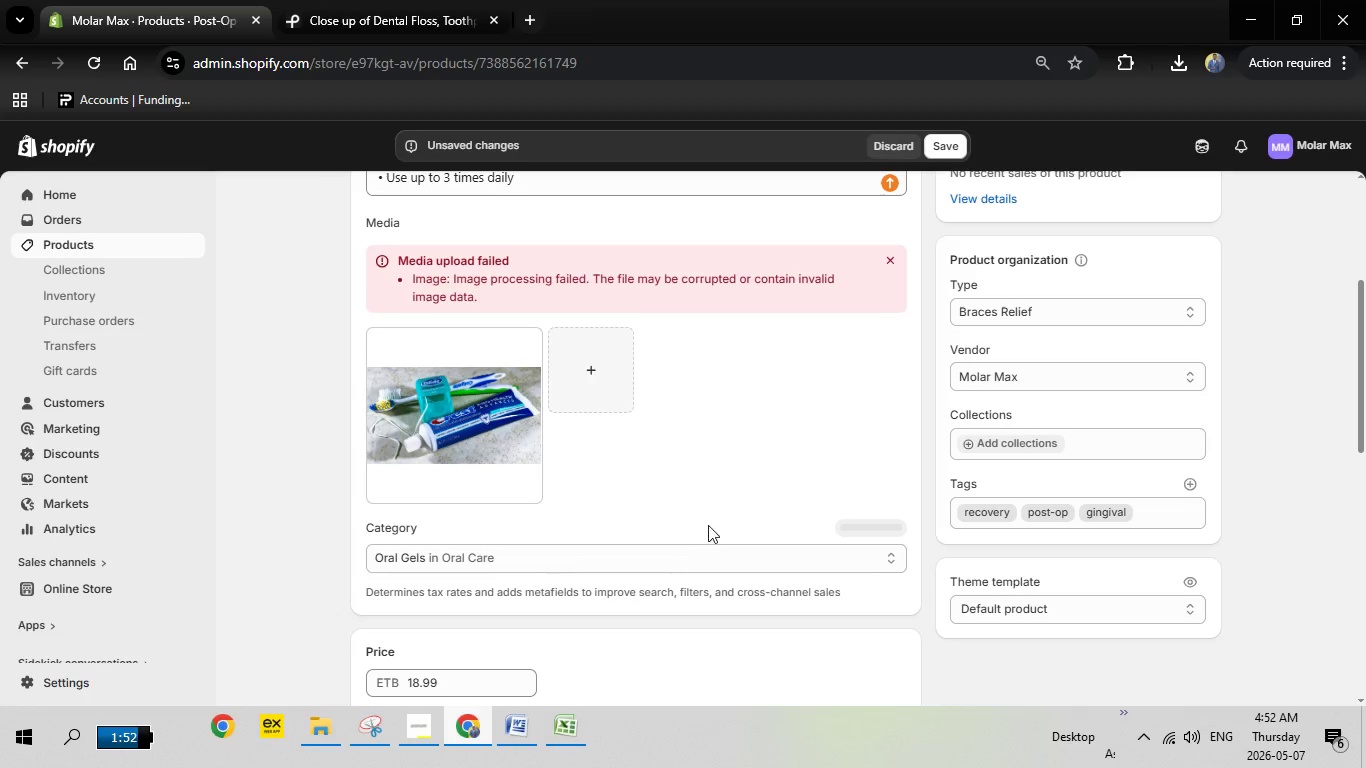 
scroll: coordinate [755, 483], scroll_direction: down, amount: 17.0
 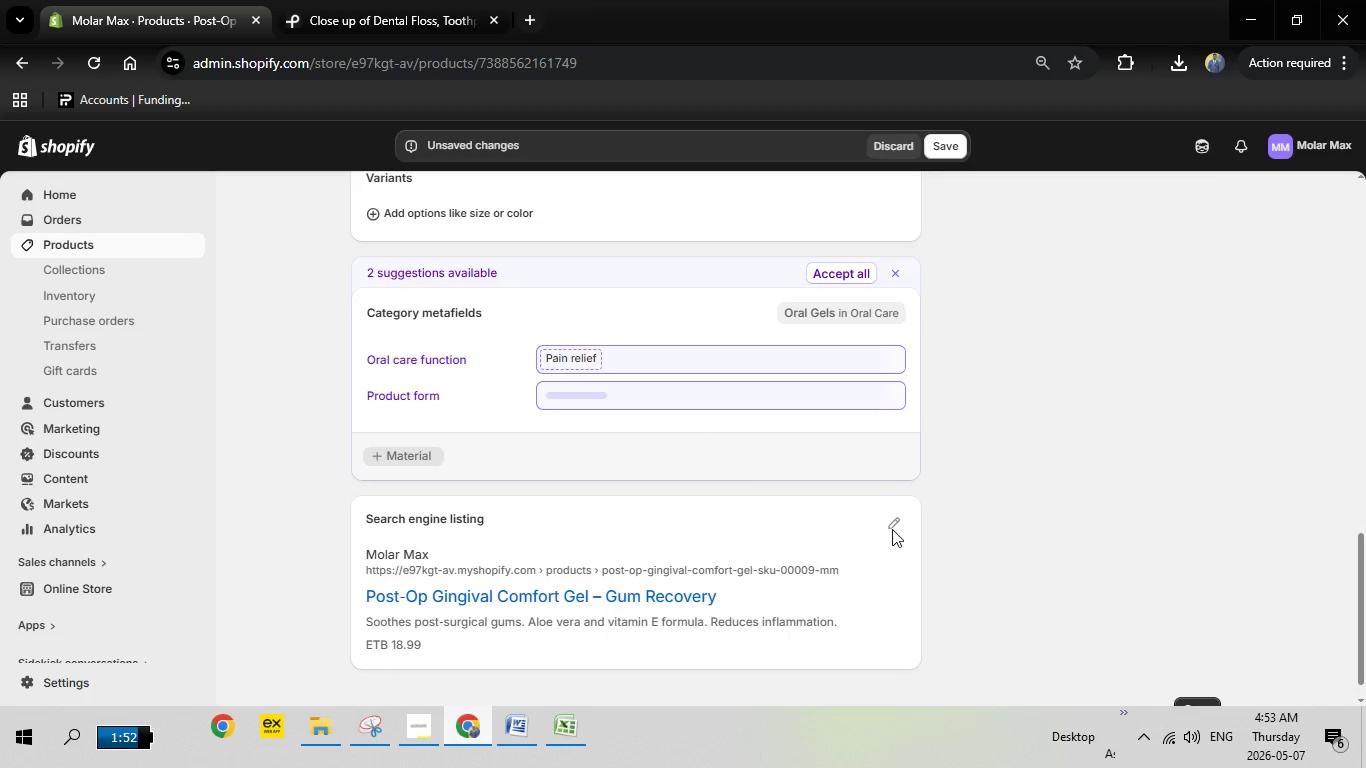 
left_click([893, 524])
 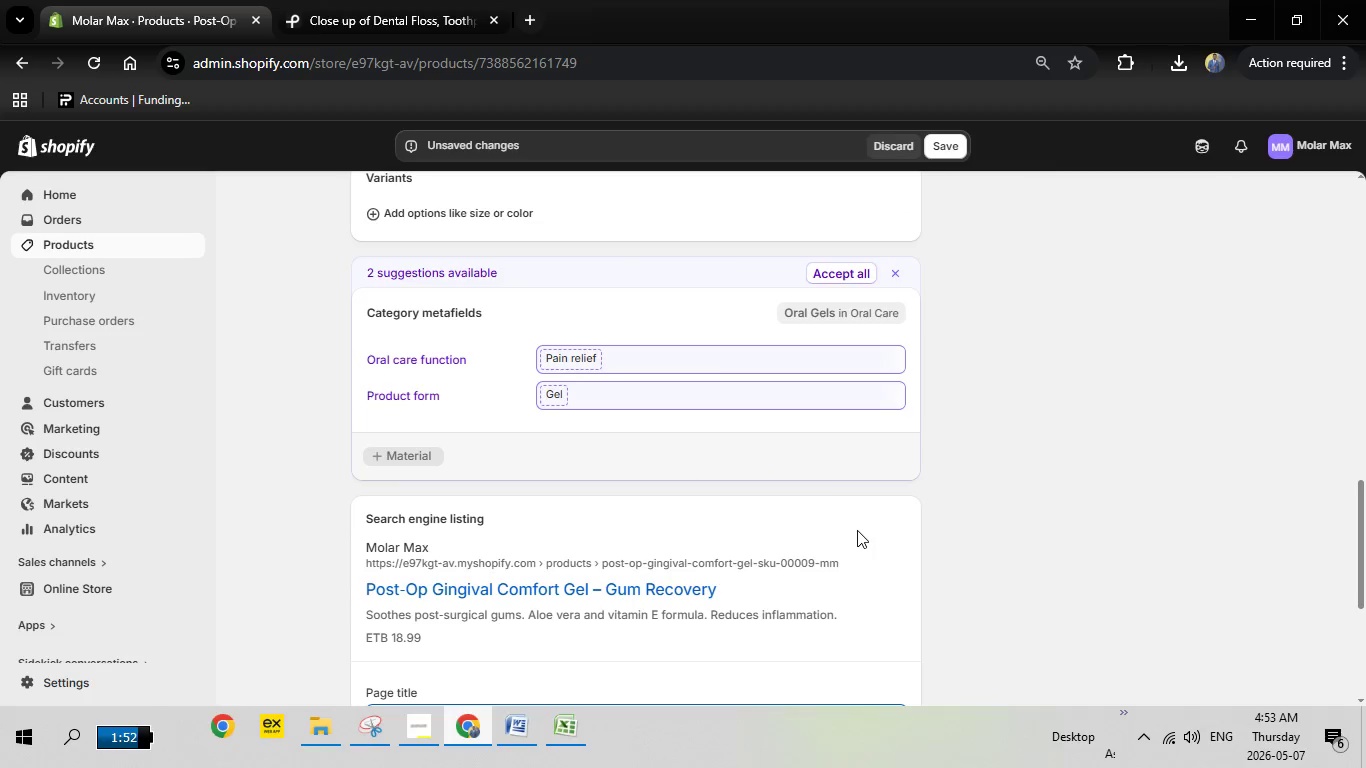 
scroll: coordinate [820, 536], scroll_direction: down, amount: 5.0
 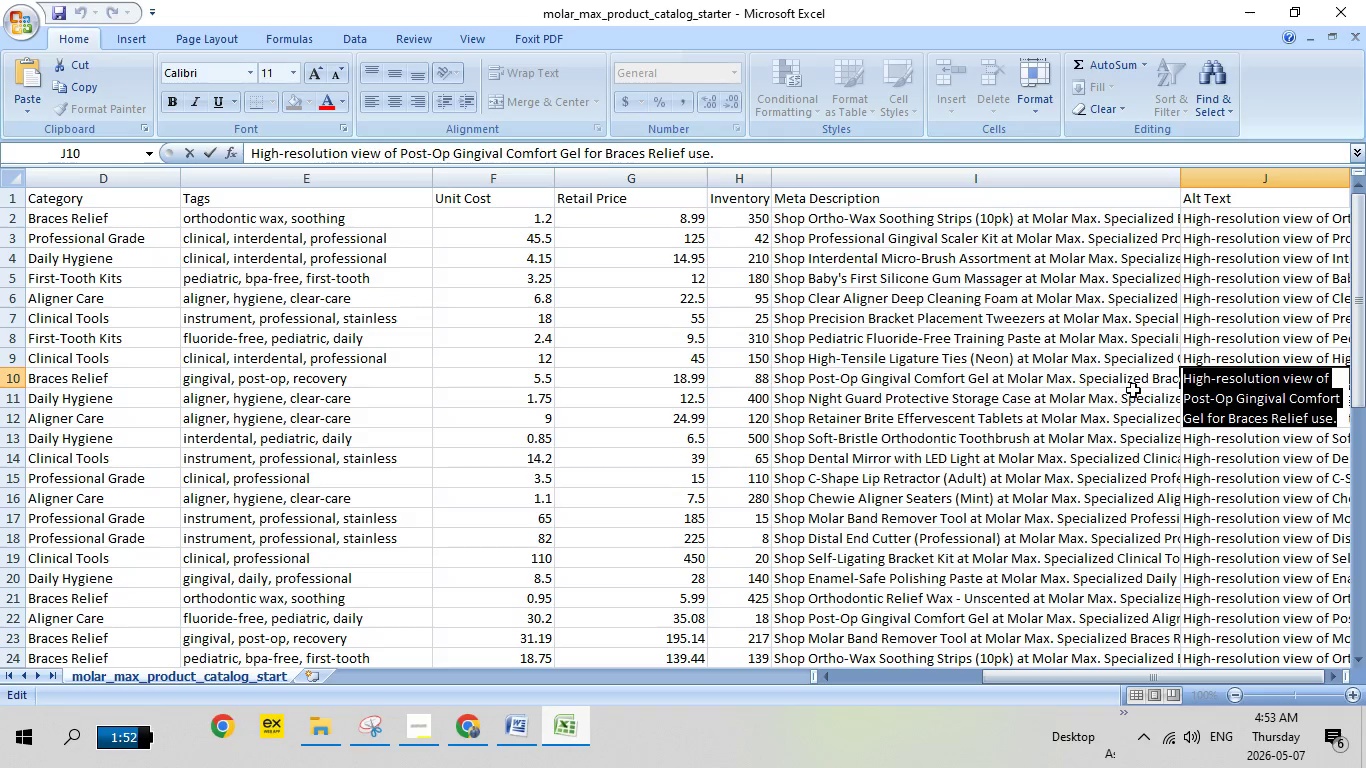 
double_click([1128, 377])
 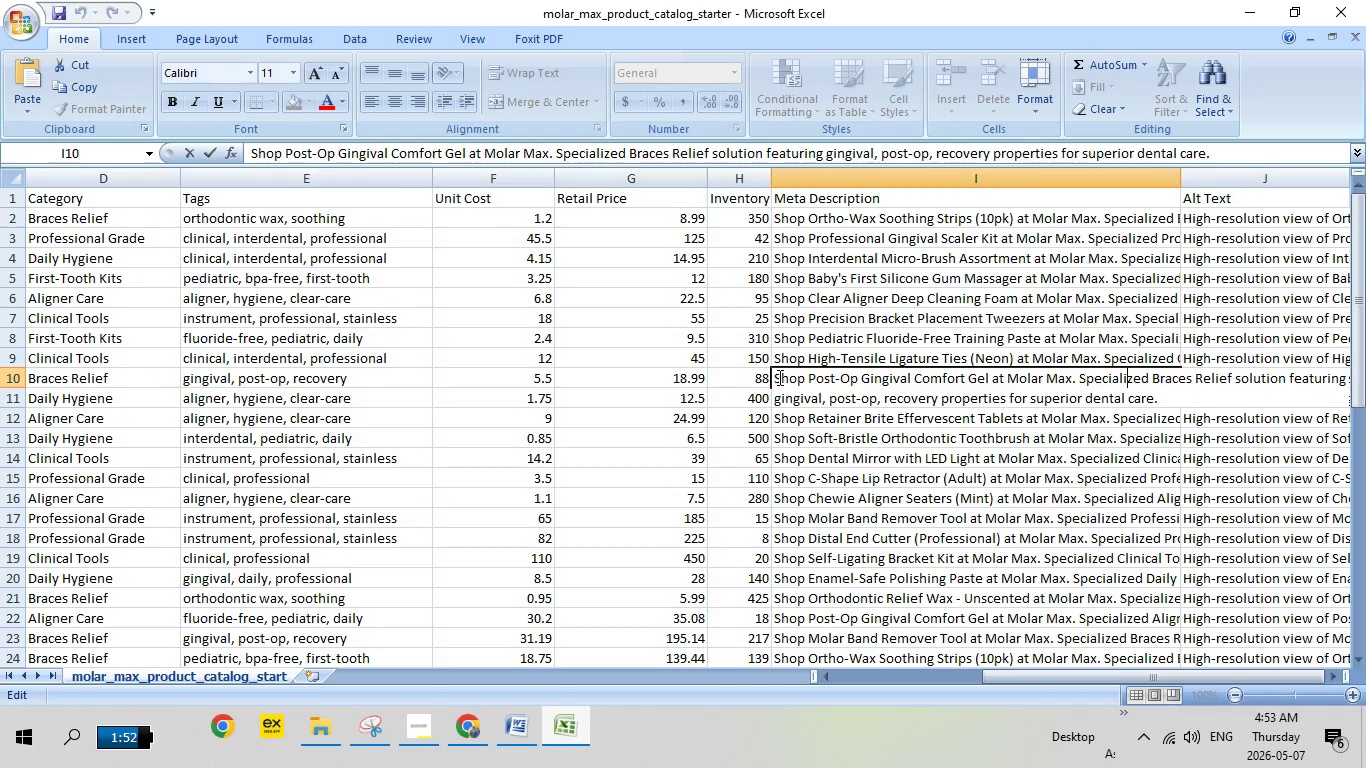 
left_click_drag(start_coordinate=[777, 377], to_coordinate=[1214, 406])
 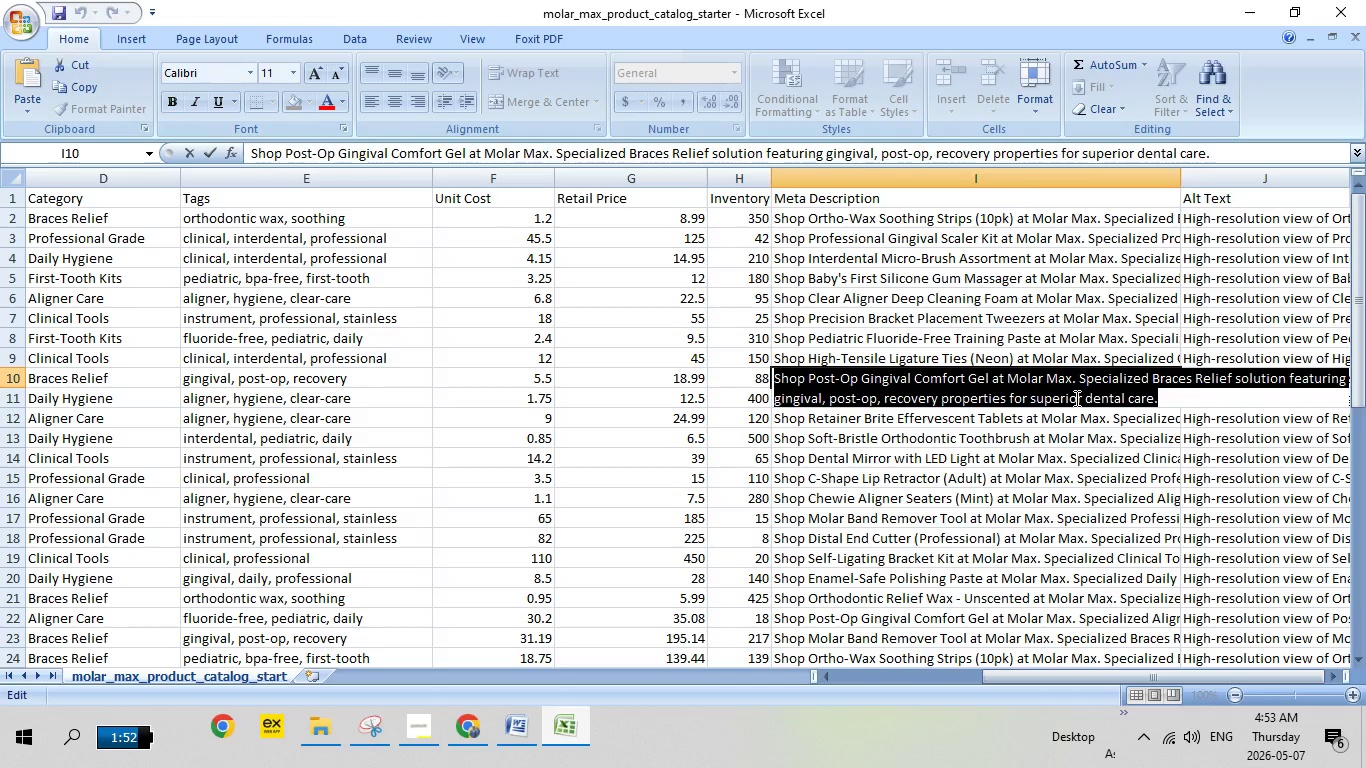 
right_click([1075, 398])
 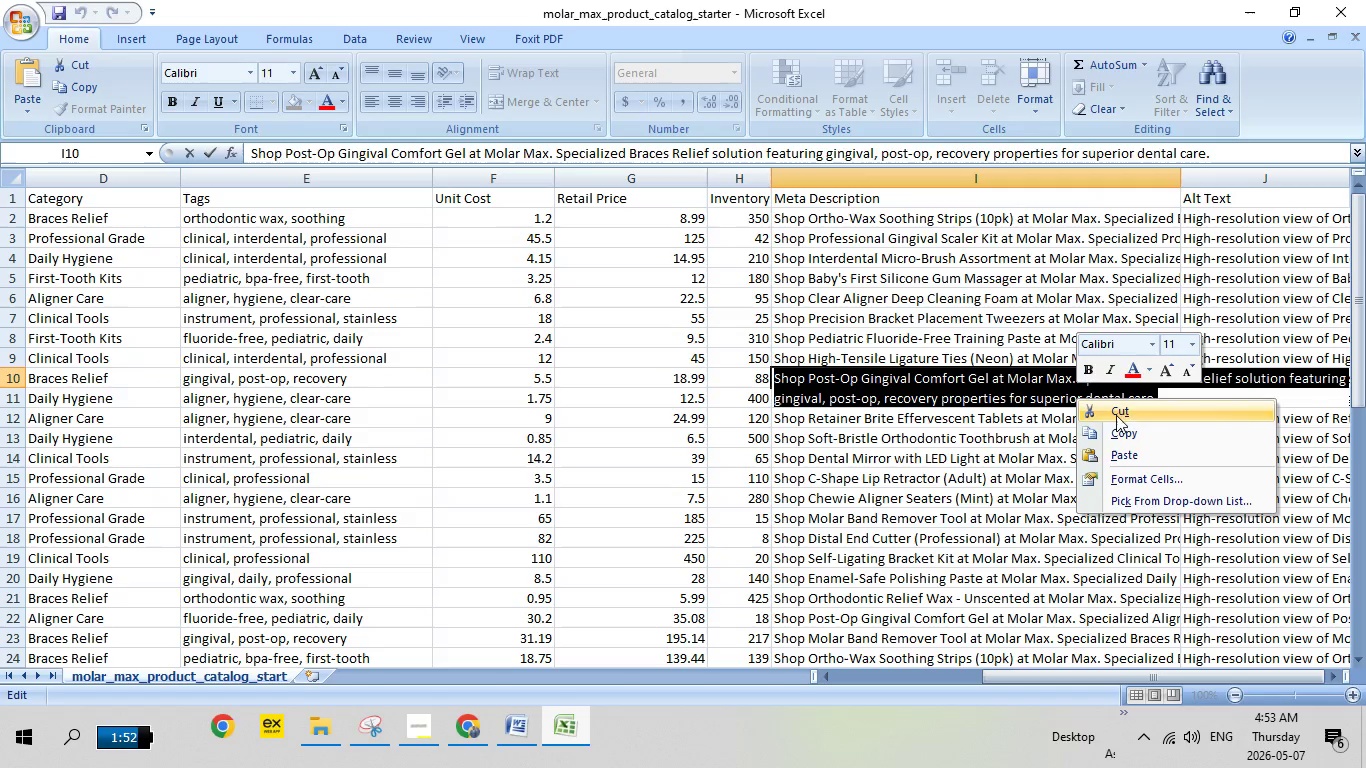 
left_click([1135, 432])
 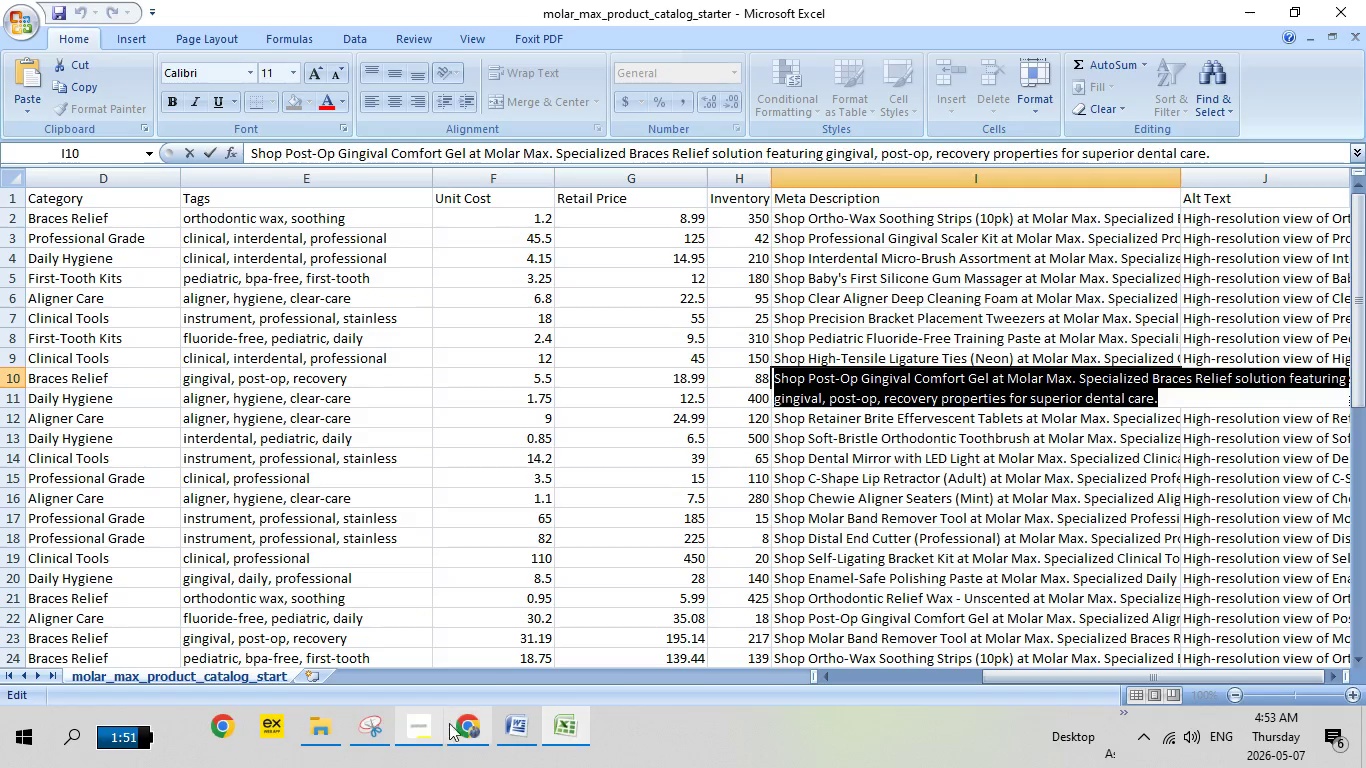 
left_click([450, 730])
 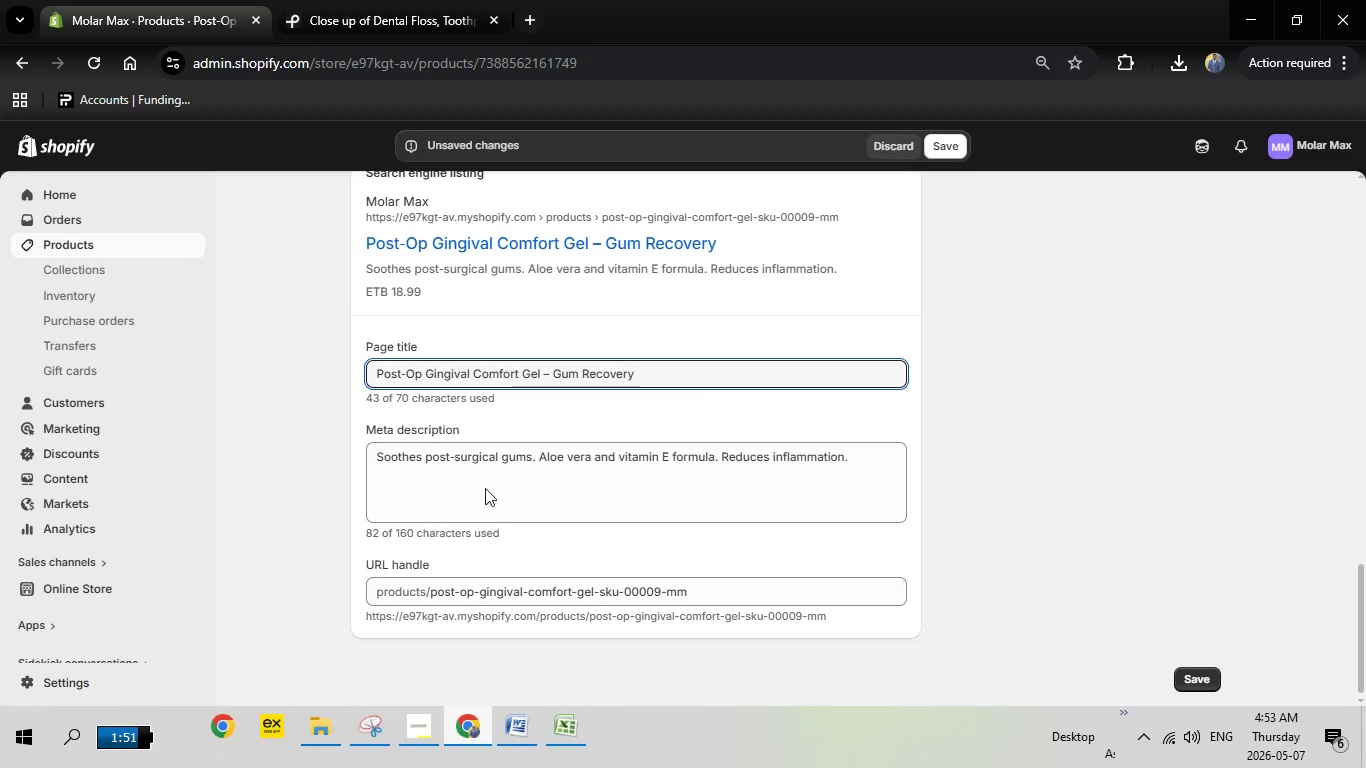 
left_click([432, 476])
 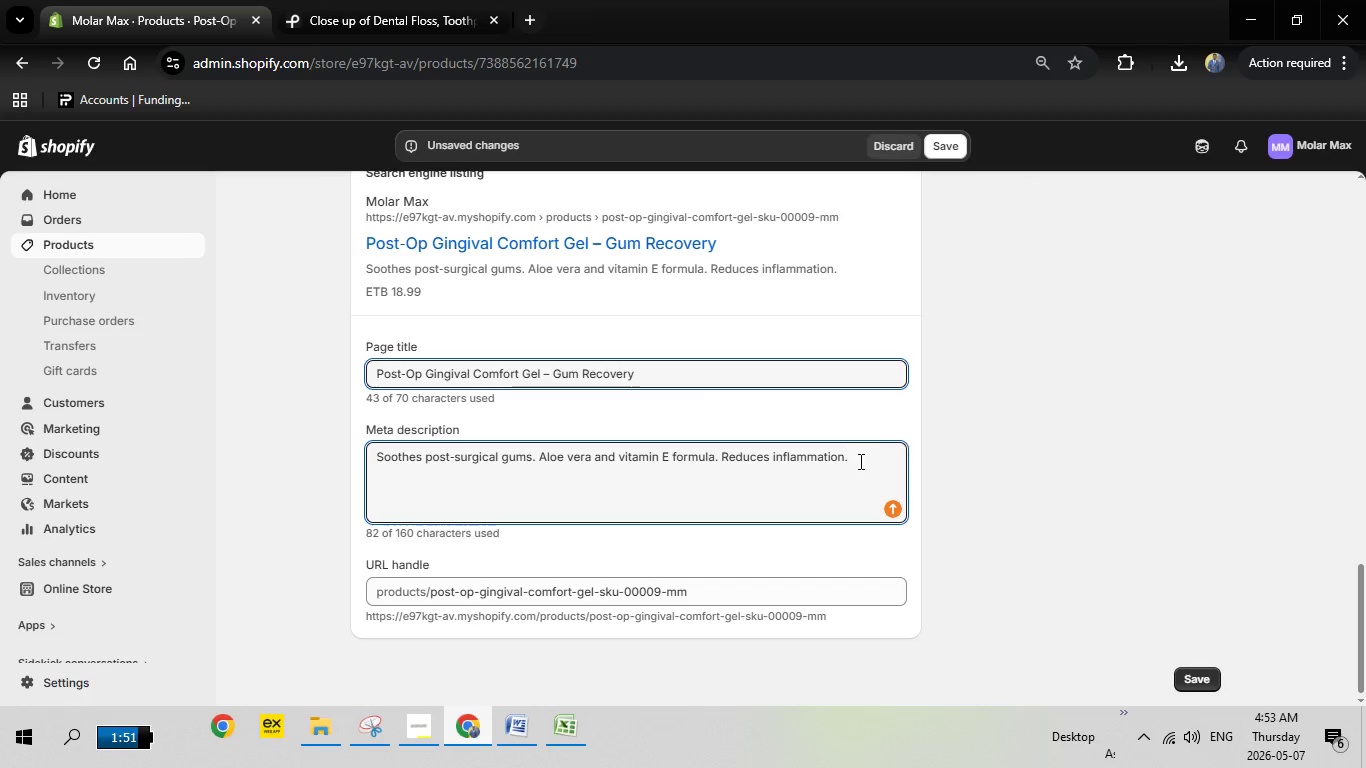 
left_click_drag(start_coordinate=[857, 465], to_coordinate=[291, 466])
 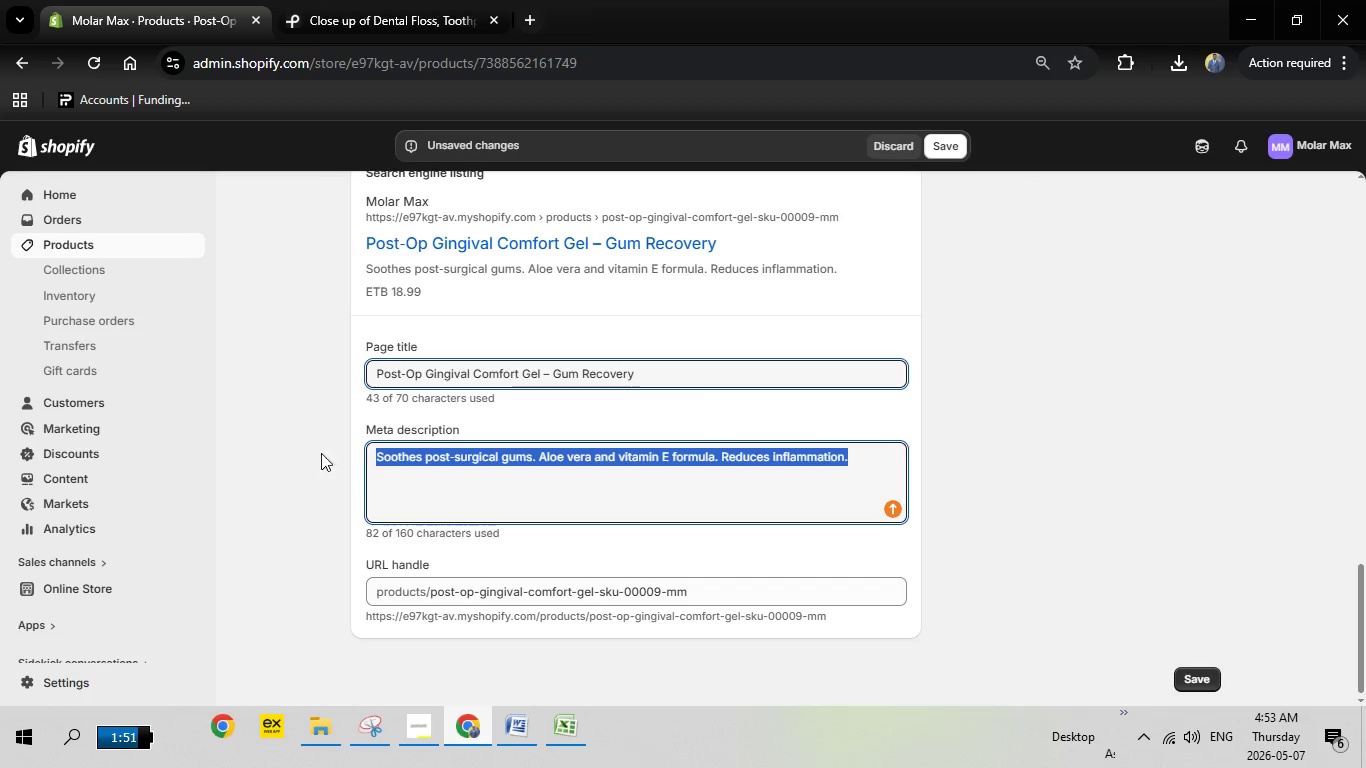 
key(Backspace)
 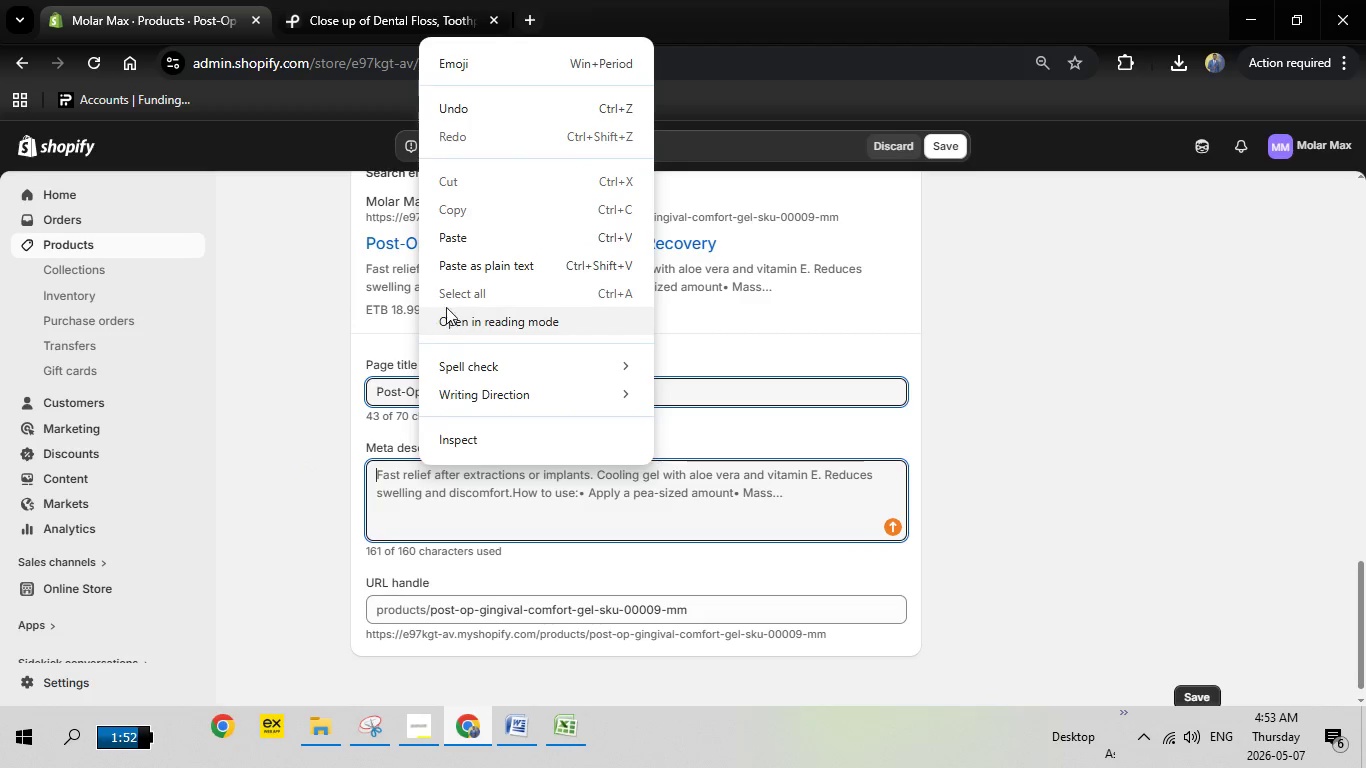 
left_click([452, 239])
 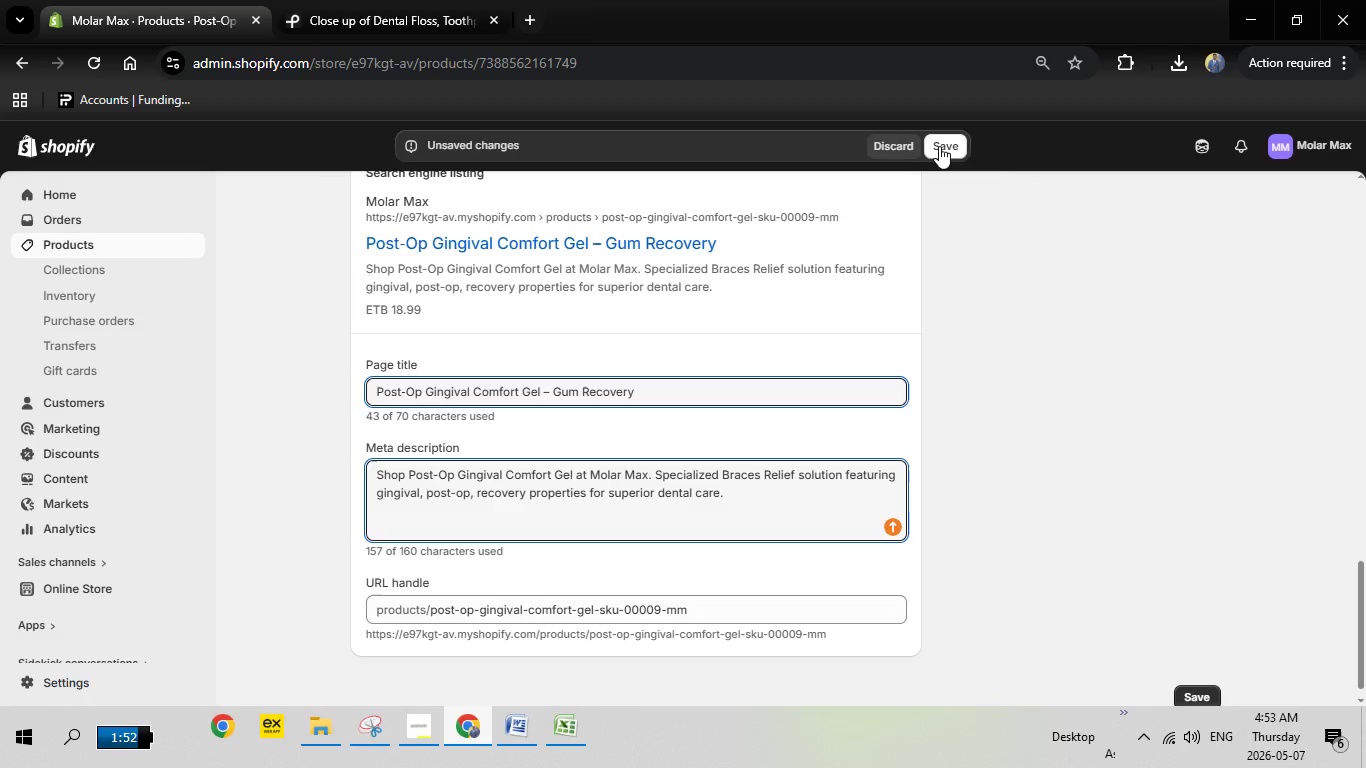 
left_click([939, 144])
 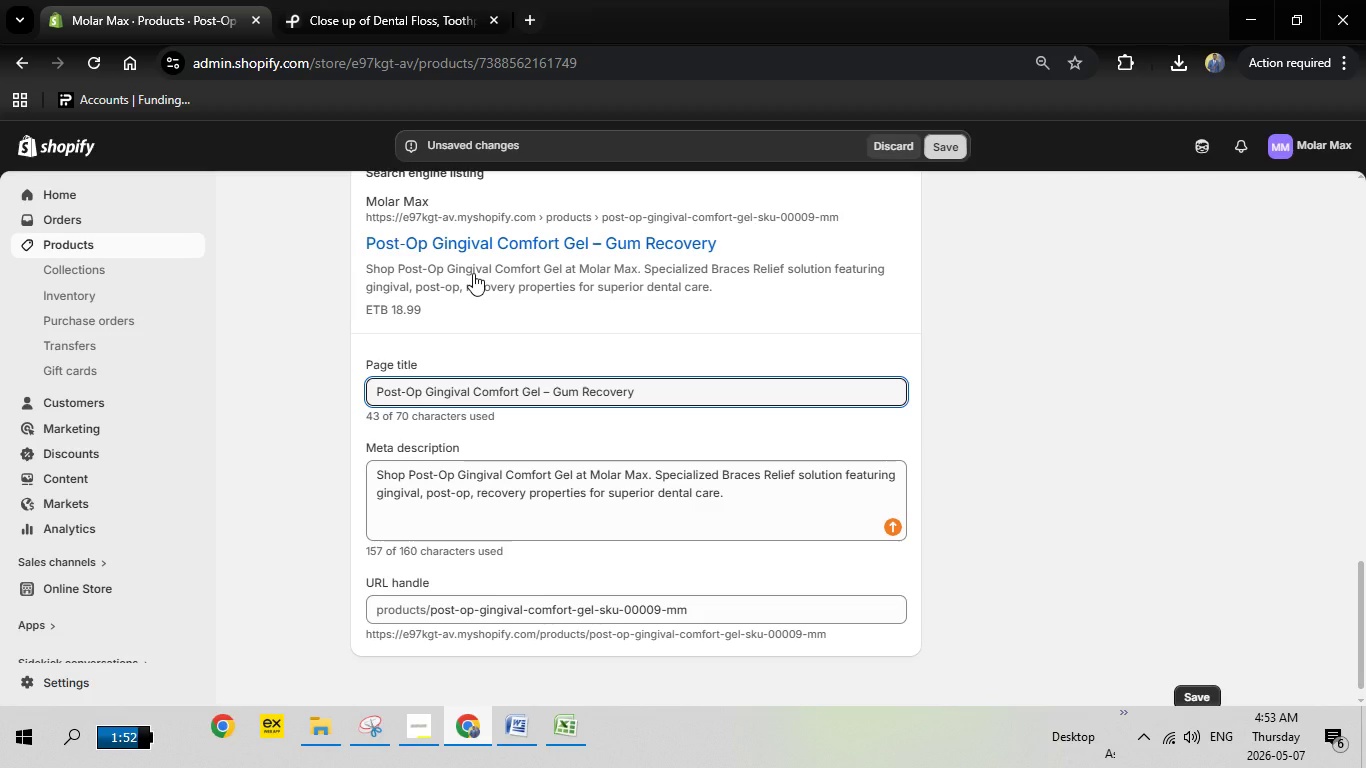 
scroll: coordinate [388, 270], scroll_direction: up, amount: 27.0
 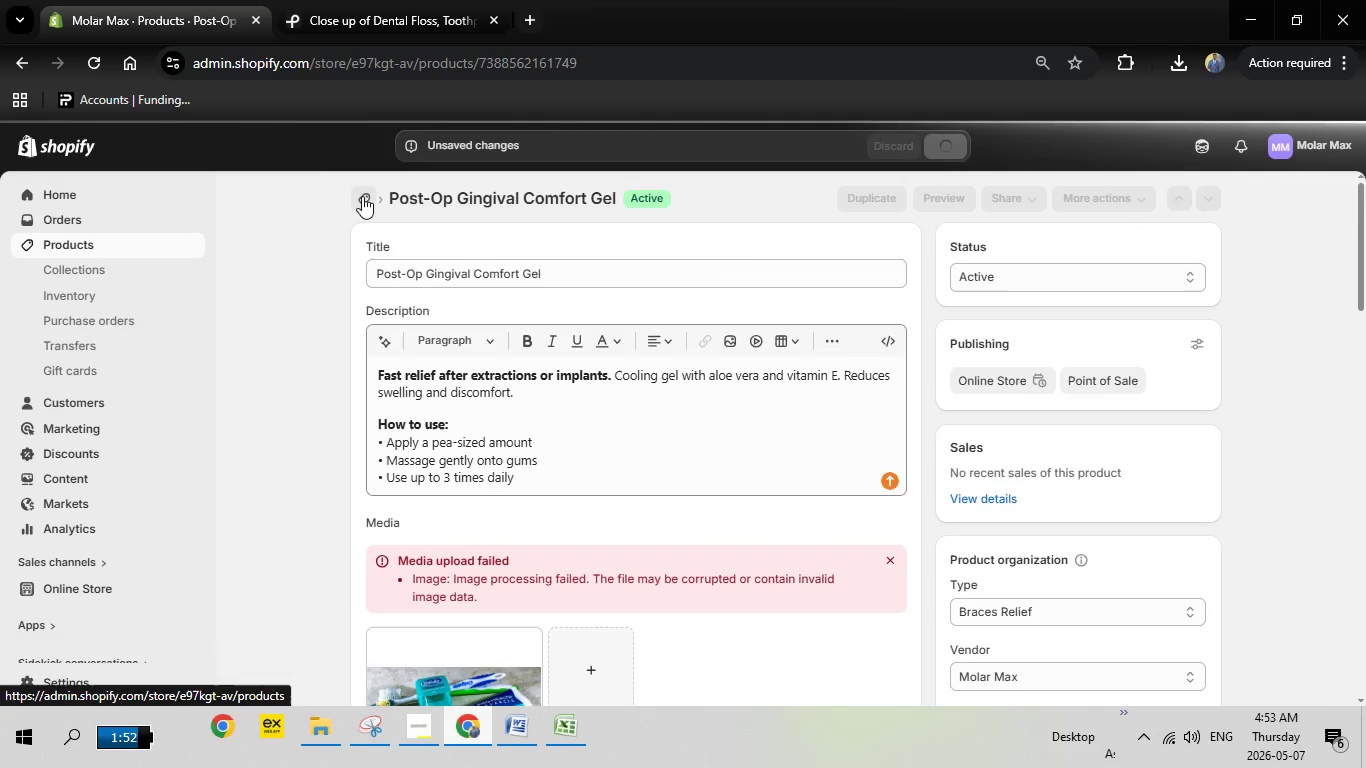 
wait(15.32)
 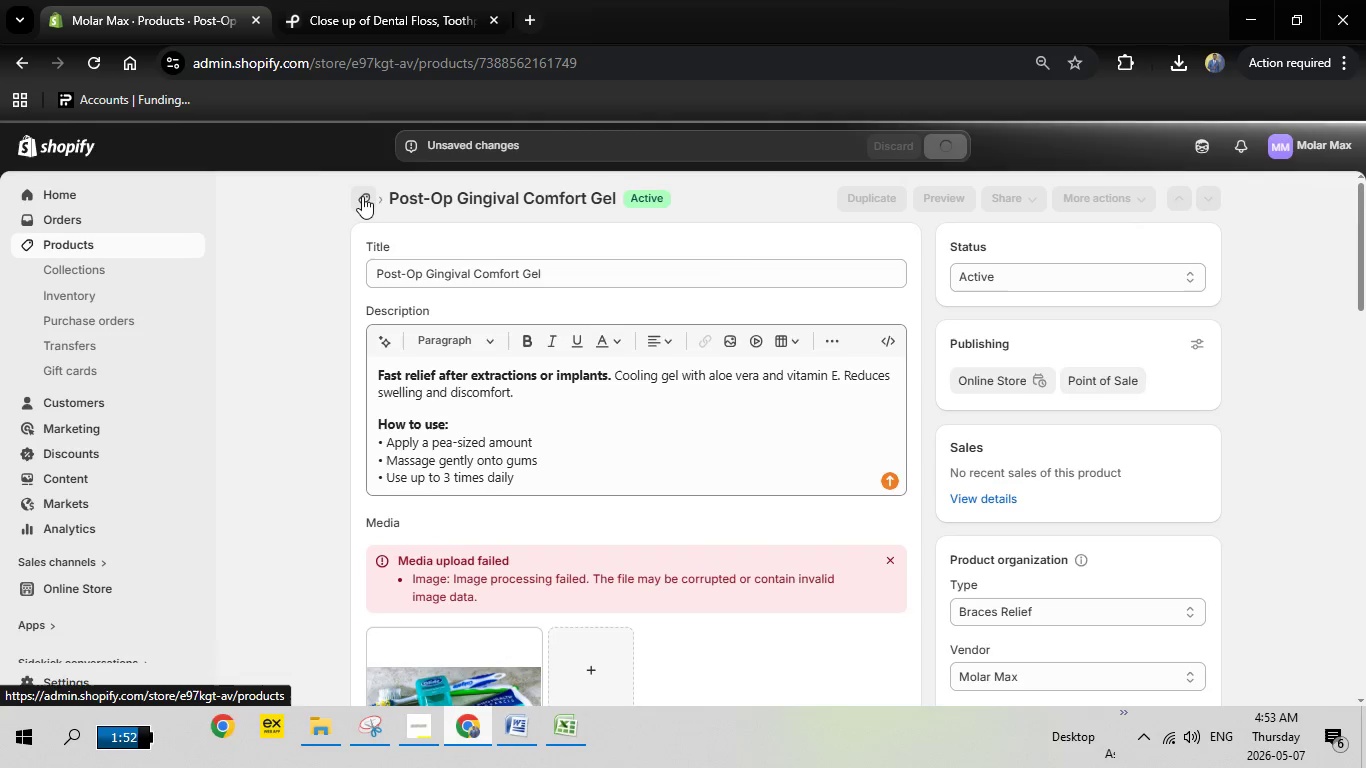 
left_click([364, 196])
 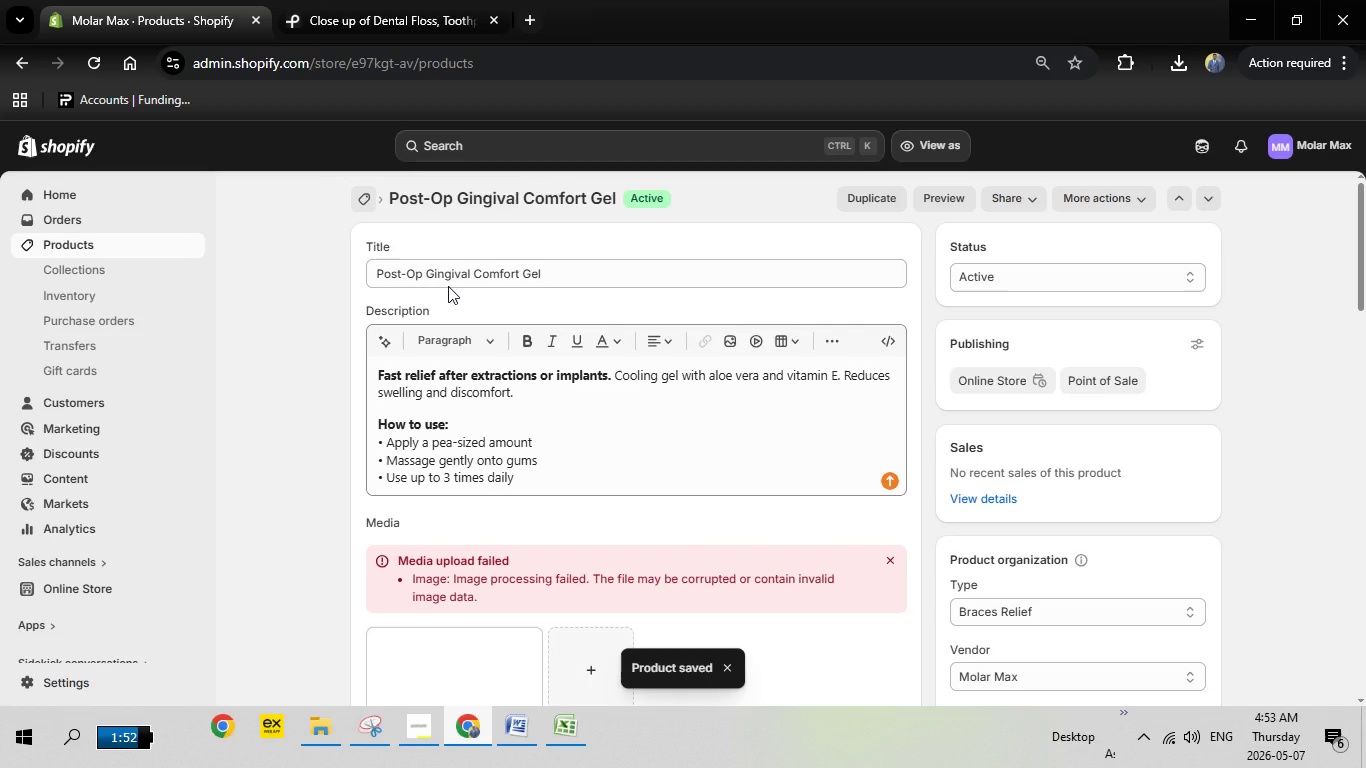 
wait(10.2)
 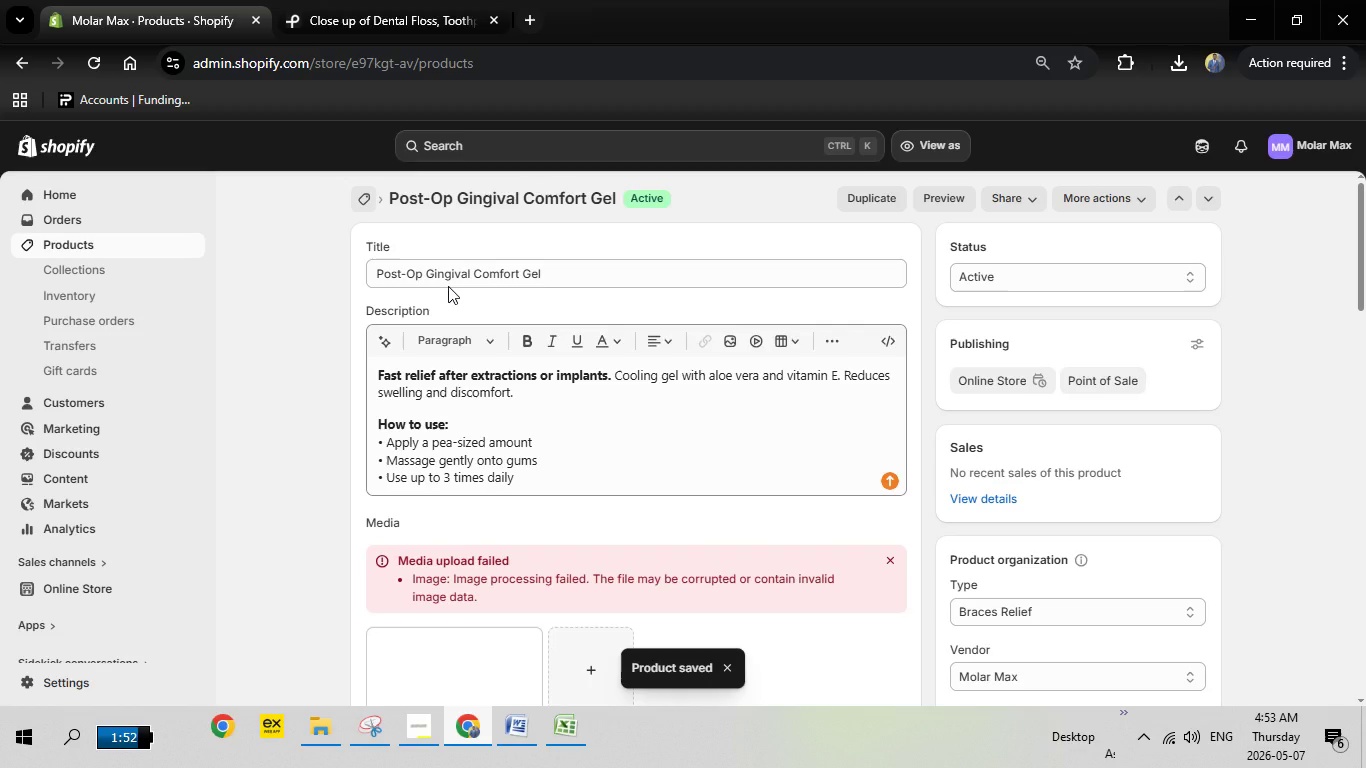 
left_click_drag(start_coordinate=[1365, 243], to_coordinate=[1364, 619])
 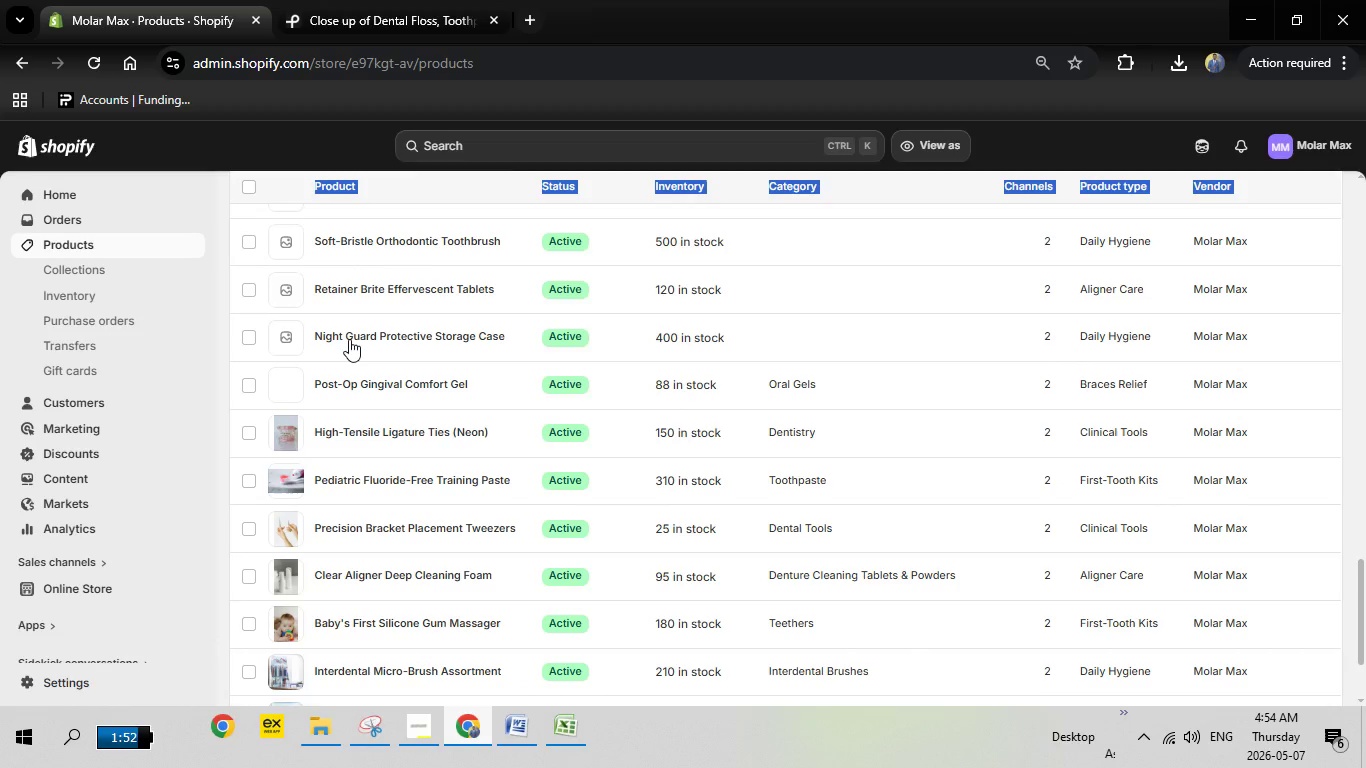 
left_click([352, 338])
 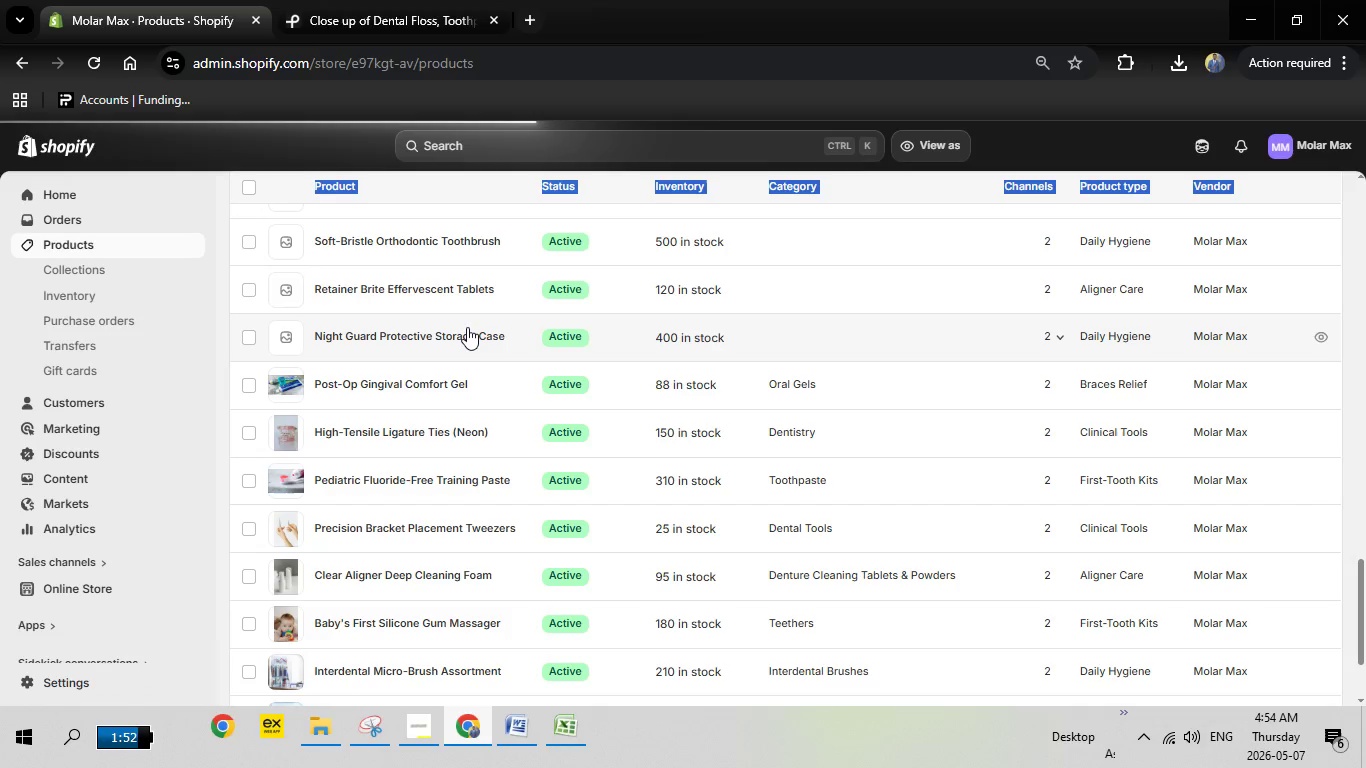 
wait(6.44)
 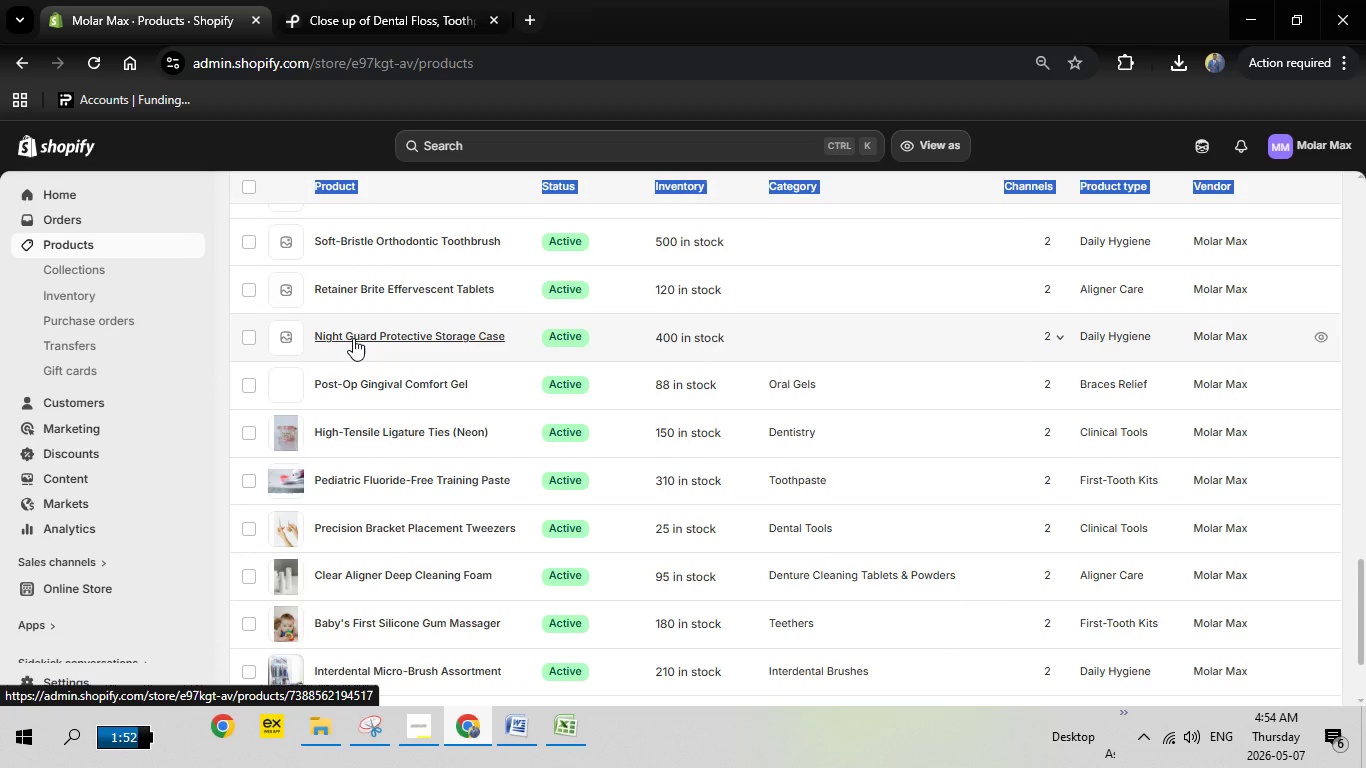 
left_click([573, 733])
 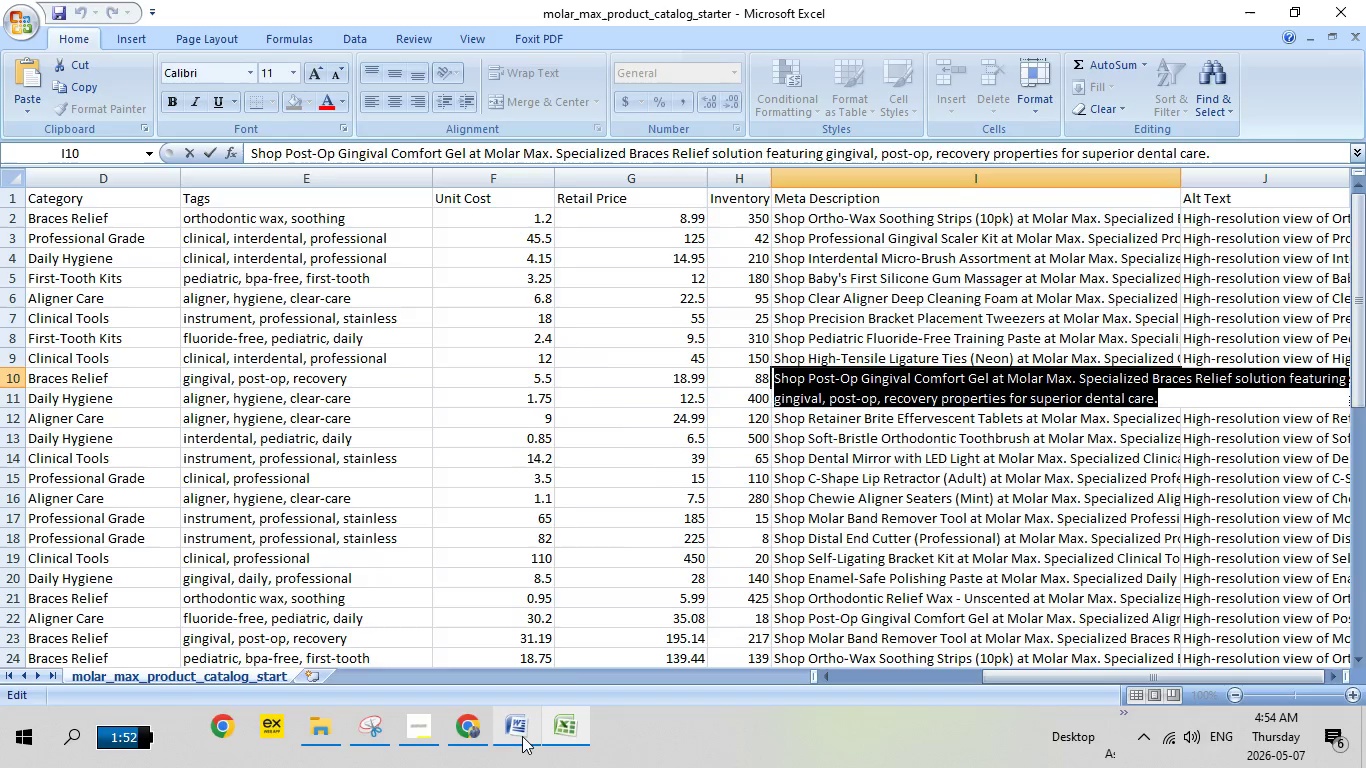 
left_click([522, 736])
 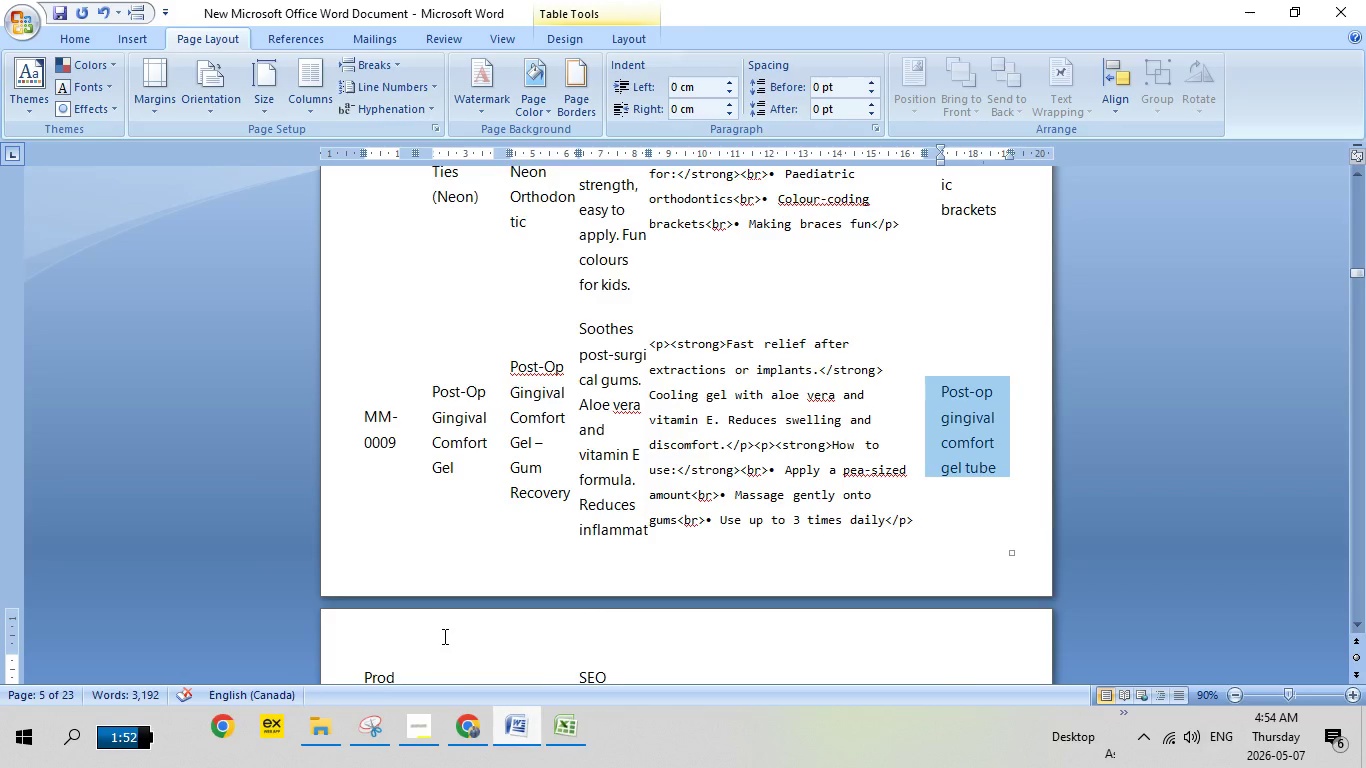 
scroll: coordinate [443, 635], scroll_direction: down, amount: 12.0
 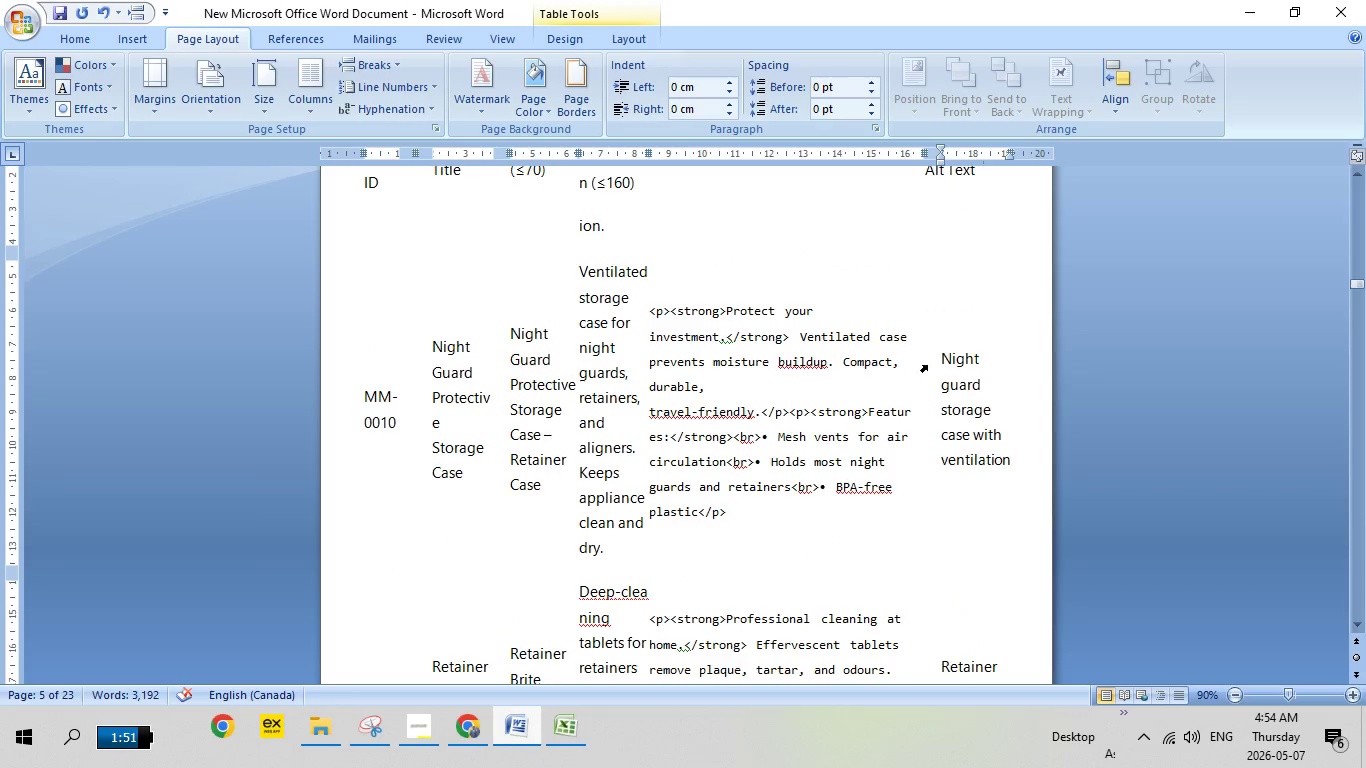 
left_click([932, 365])
 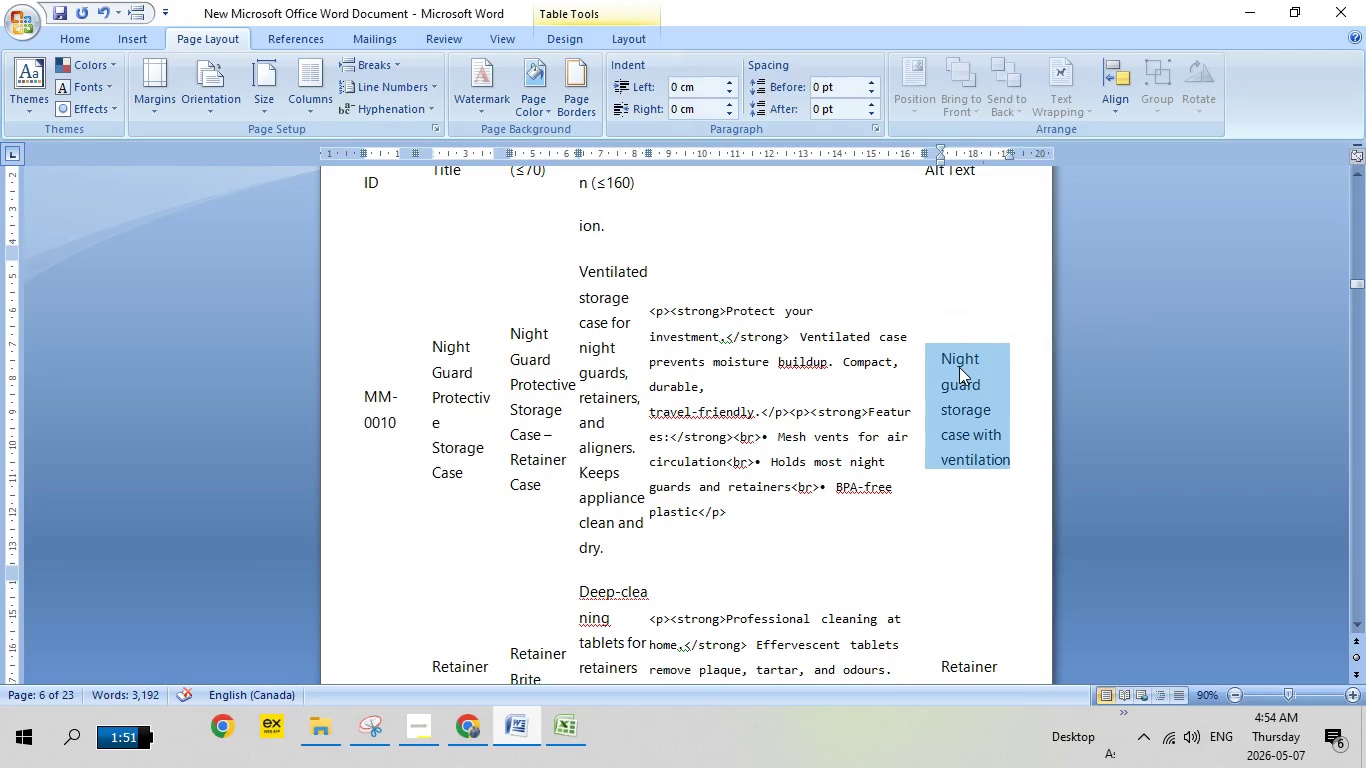 
right_click([959, 367])
 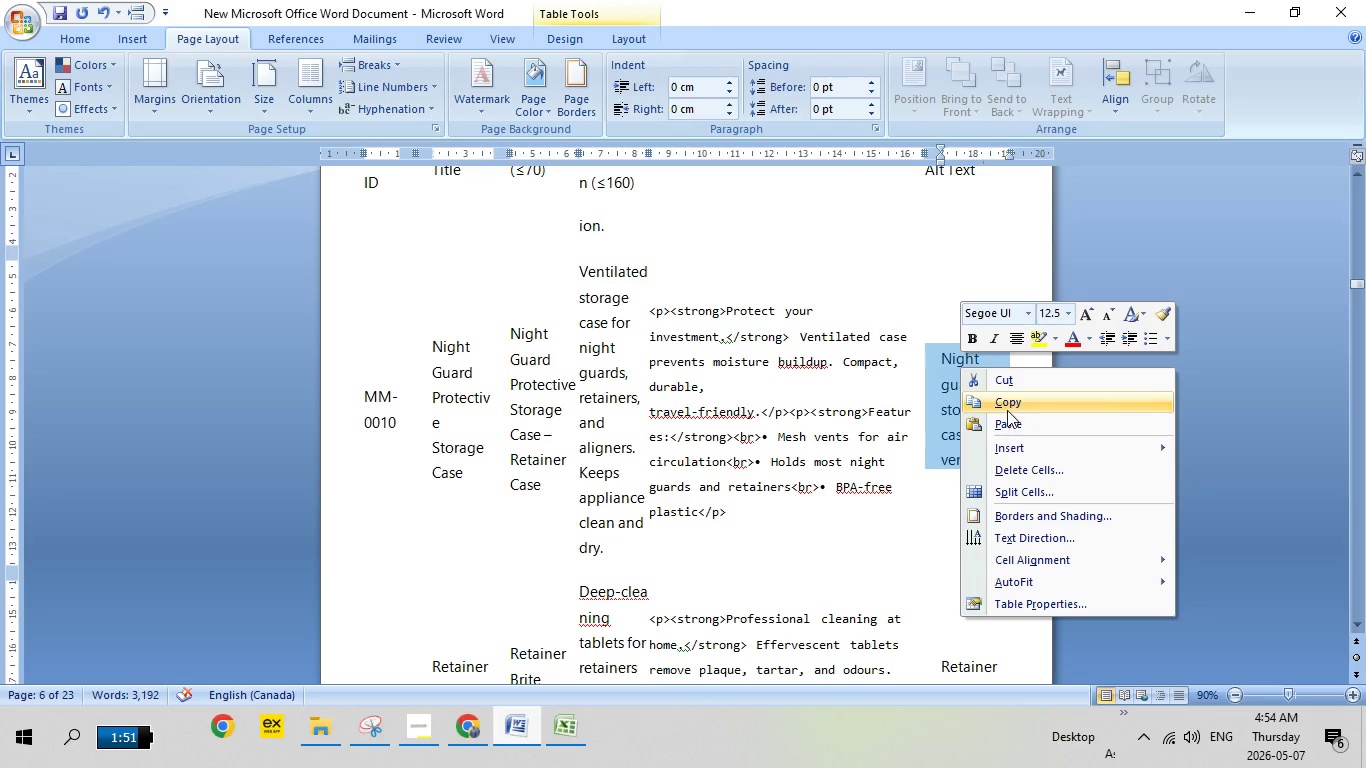 
left_click([1007, 410])
 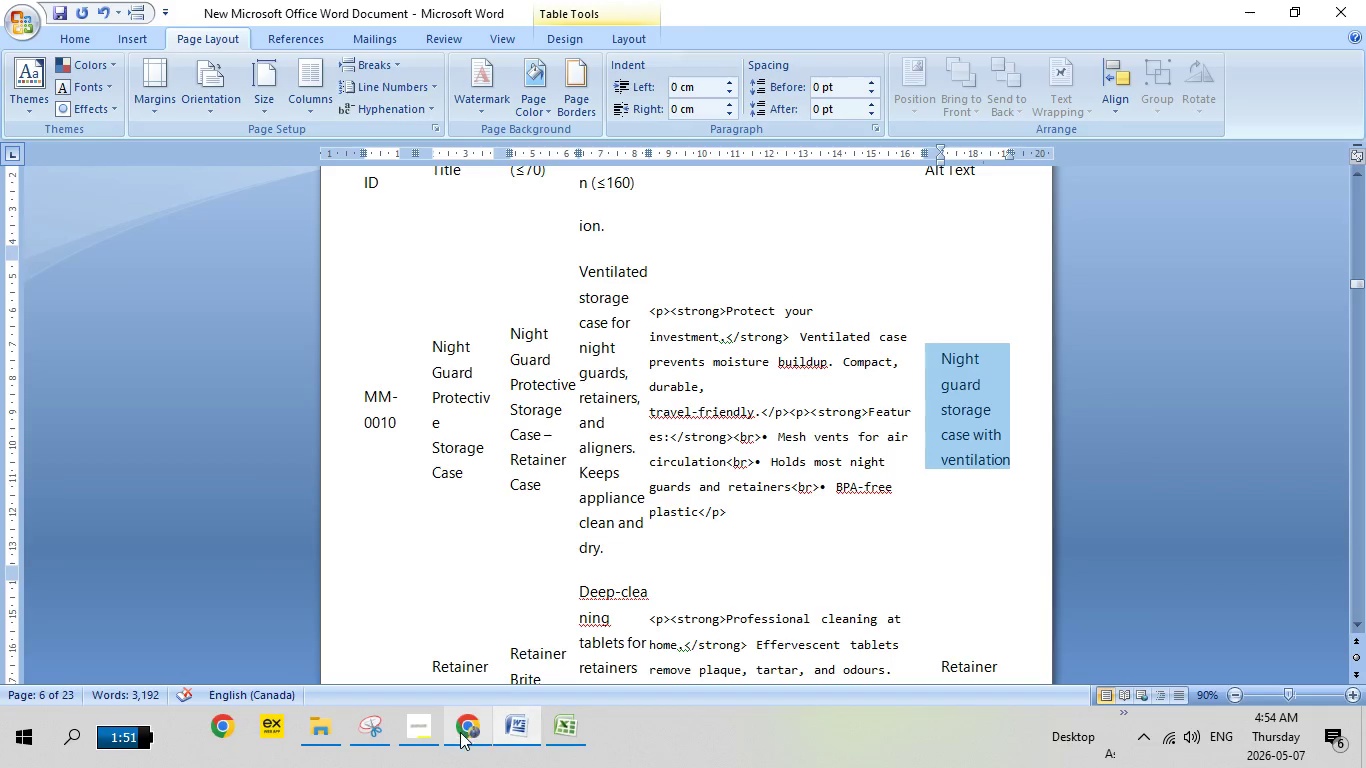 
left_click([469, 729])
 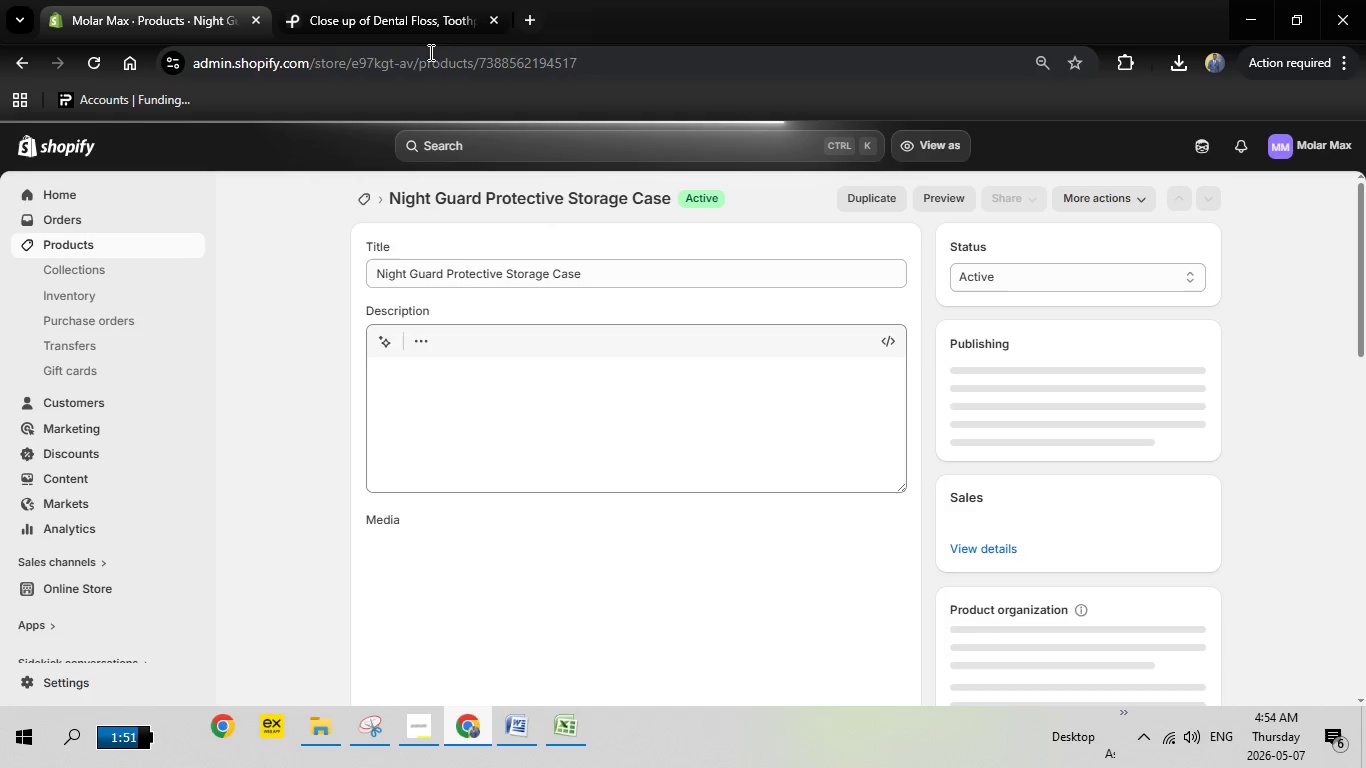 
left_click([428, 27])
 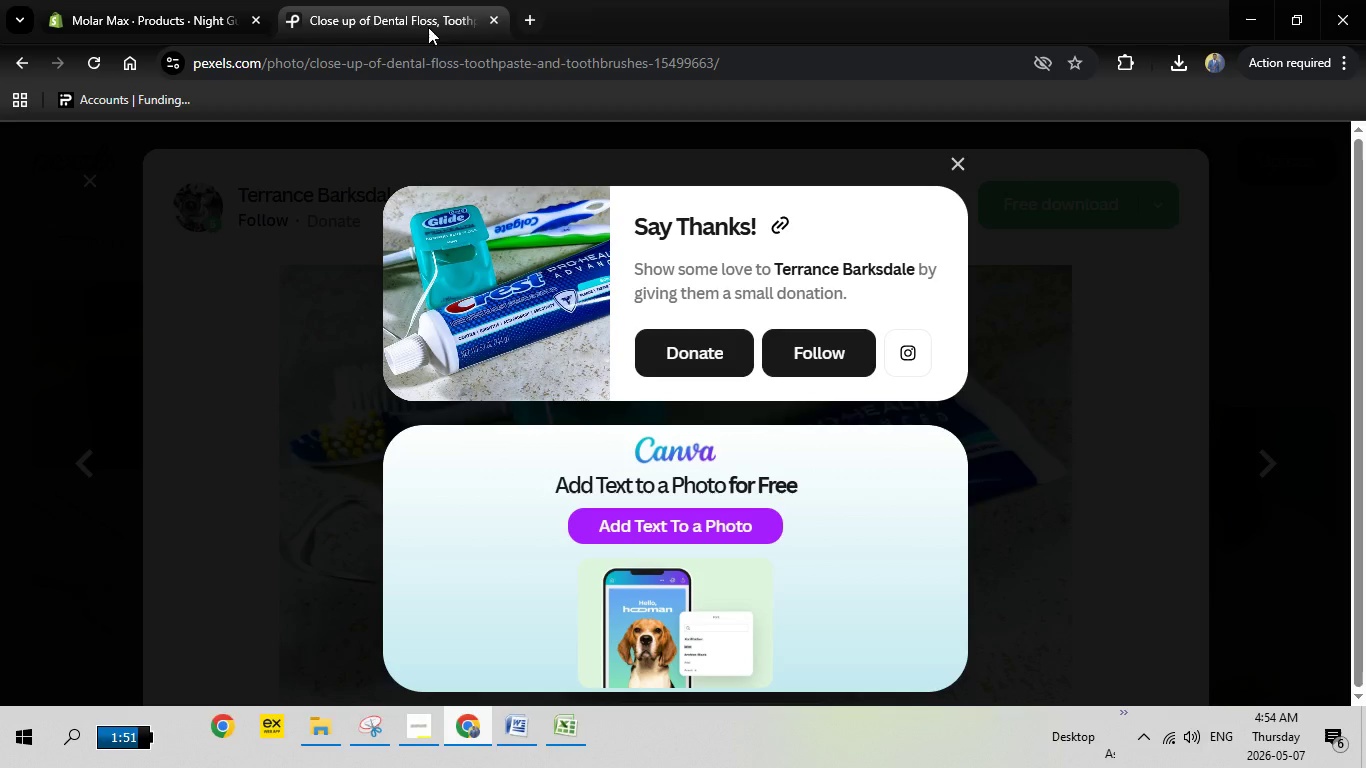 
key(Escape)
 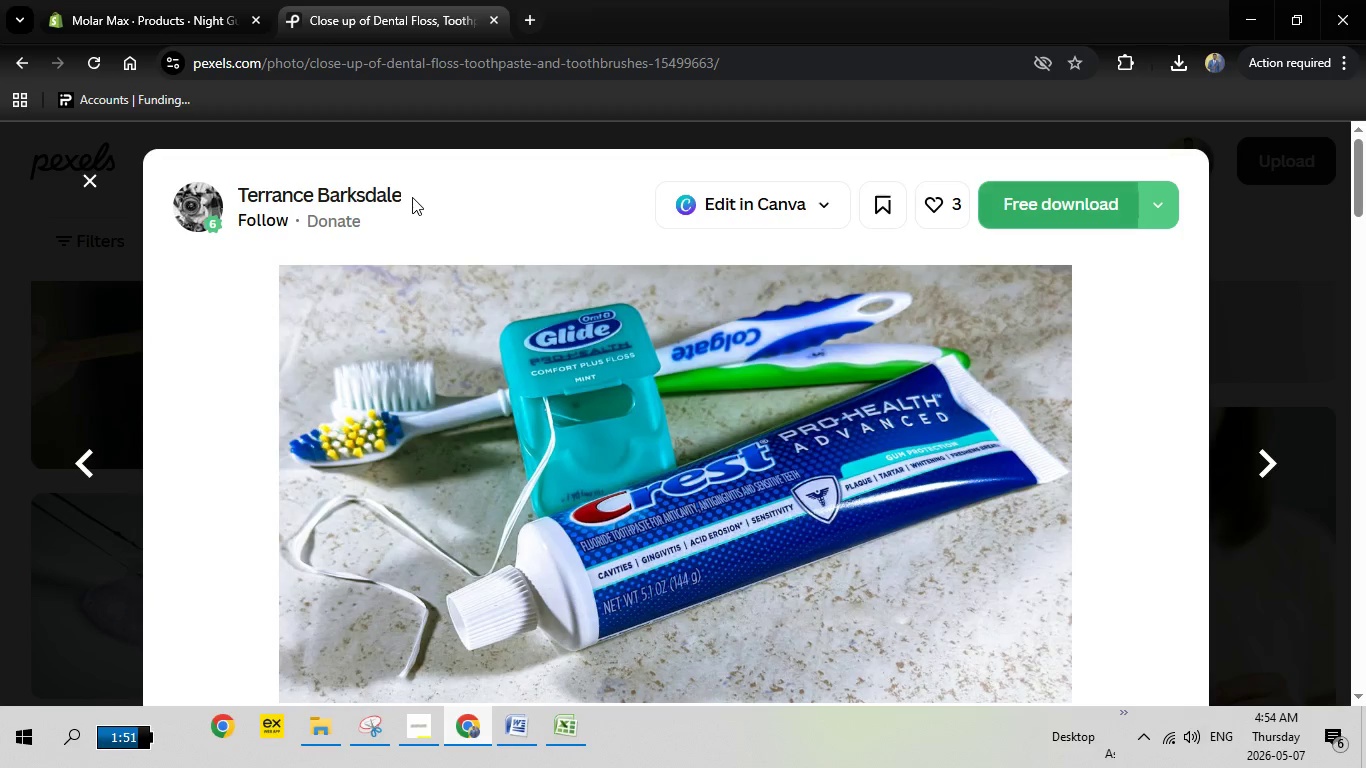 
key(Escape)
 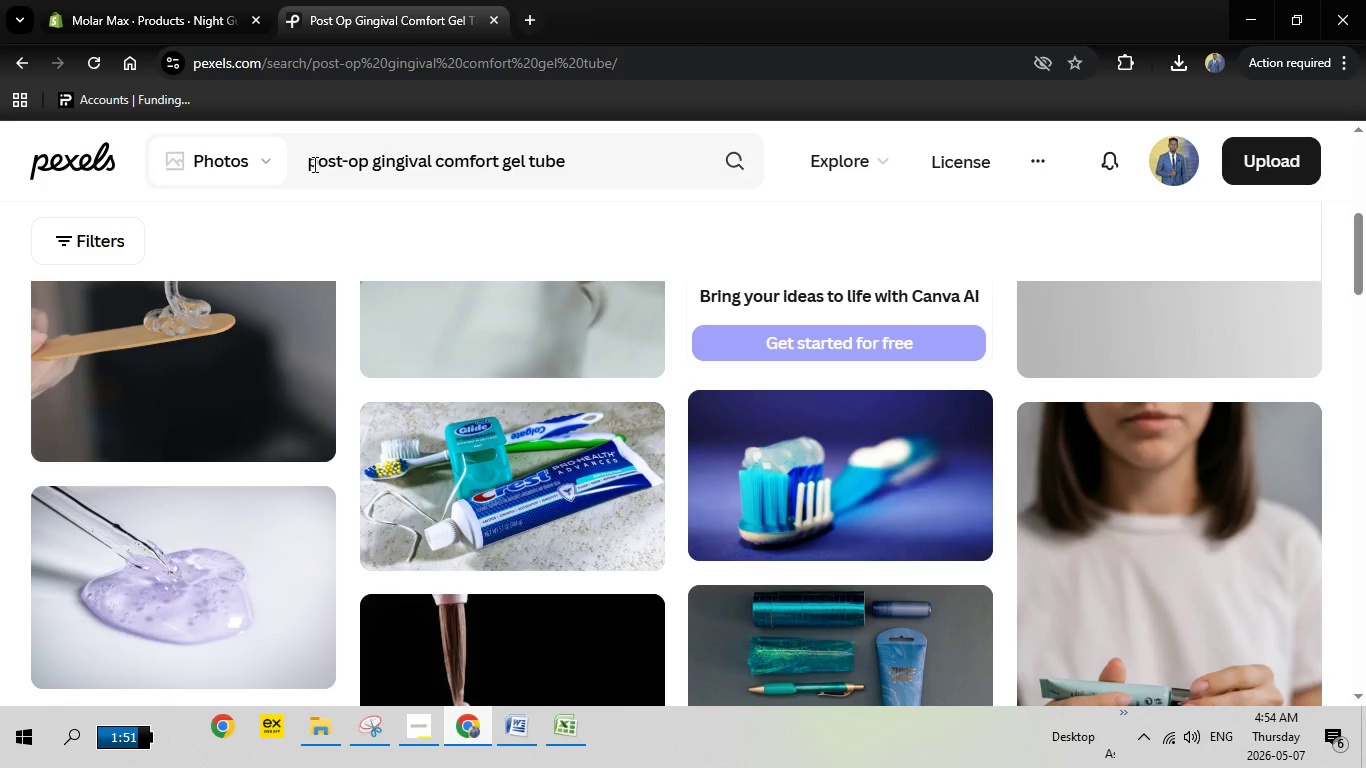 
left_click_drag(start_coordinate=[310, 163], to_coordinate=[567, 159])
 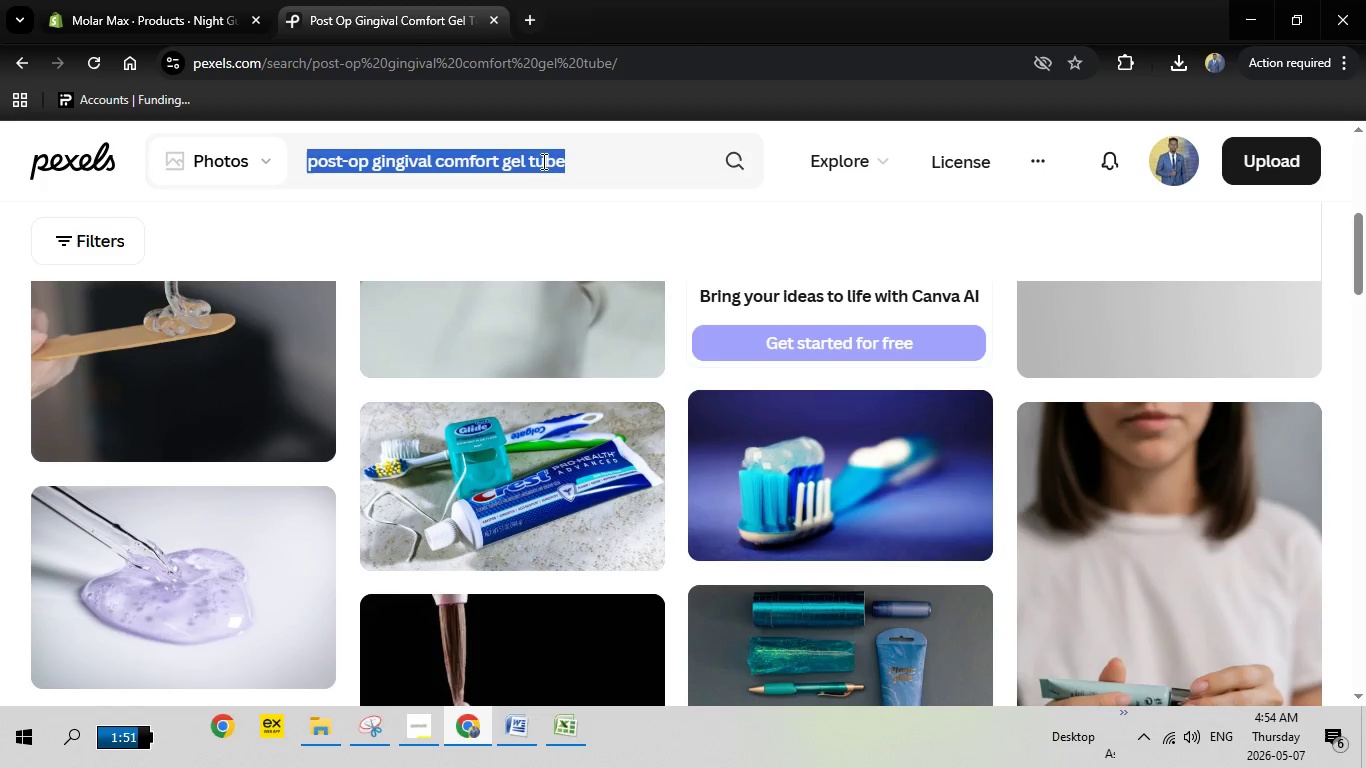 
key(Backspace)
 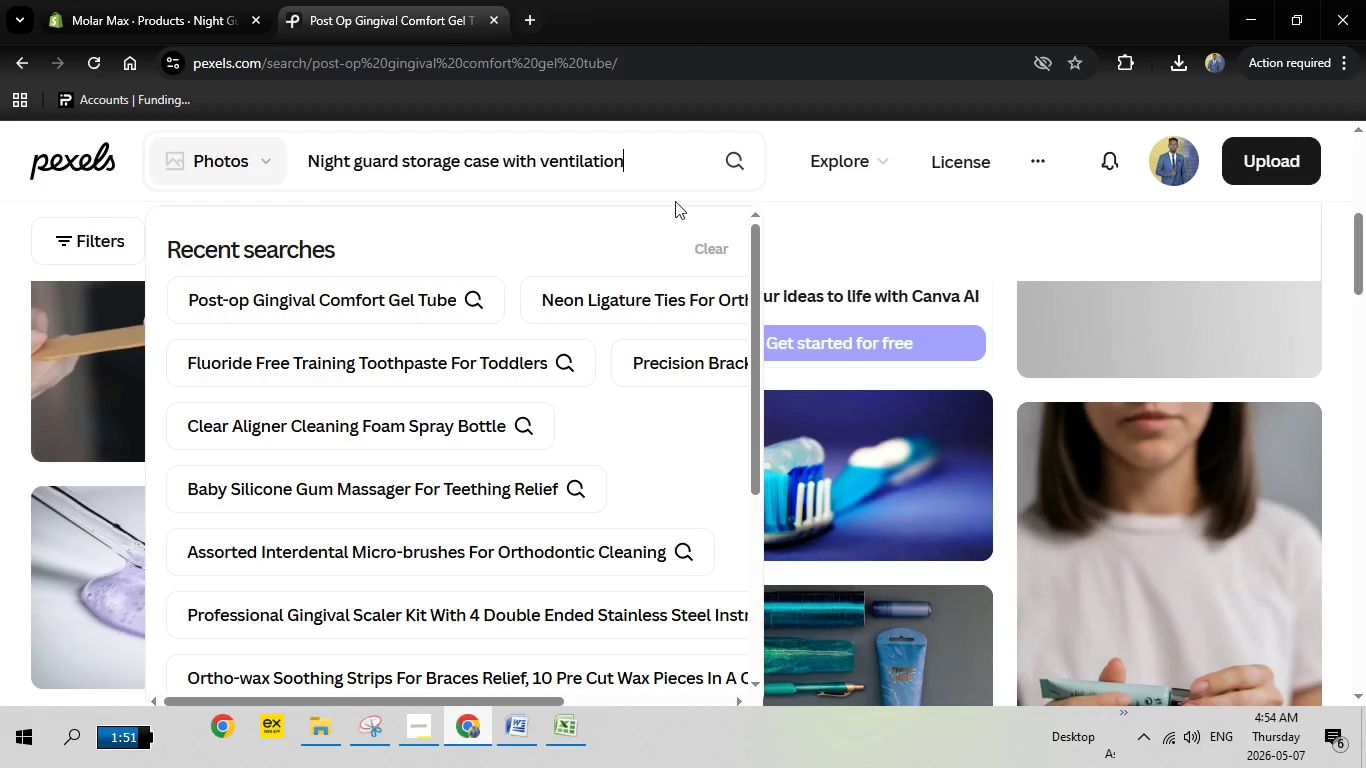 
left_click([723, 165])
 